 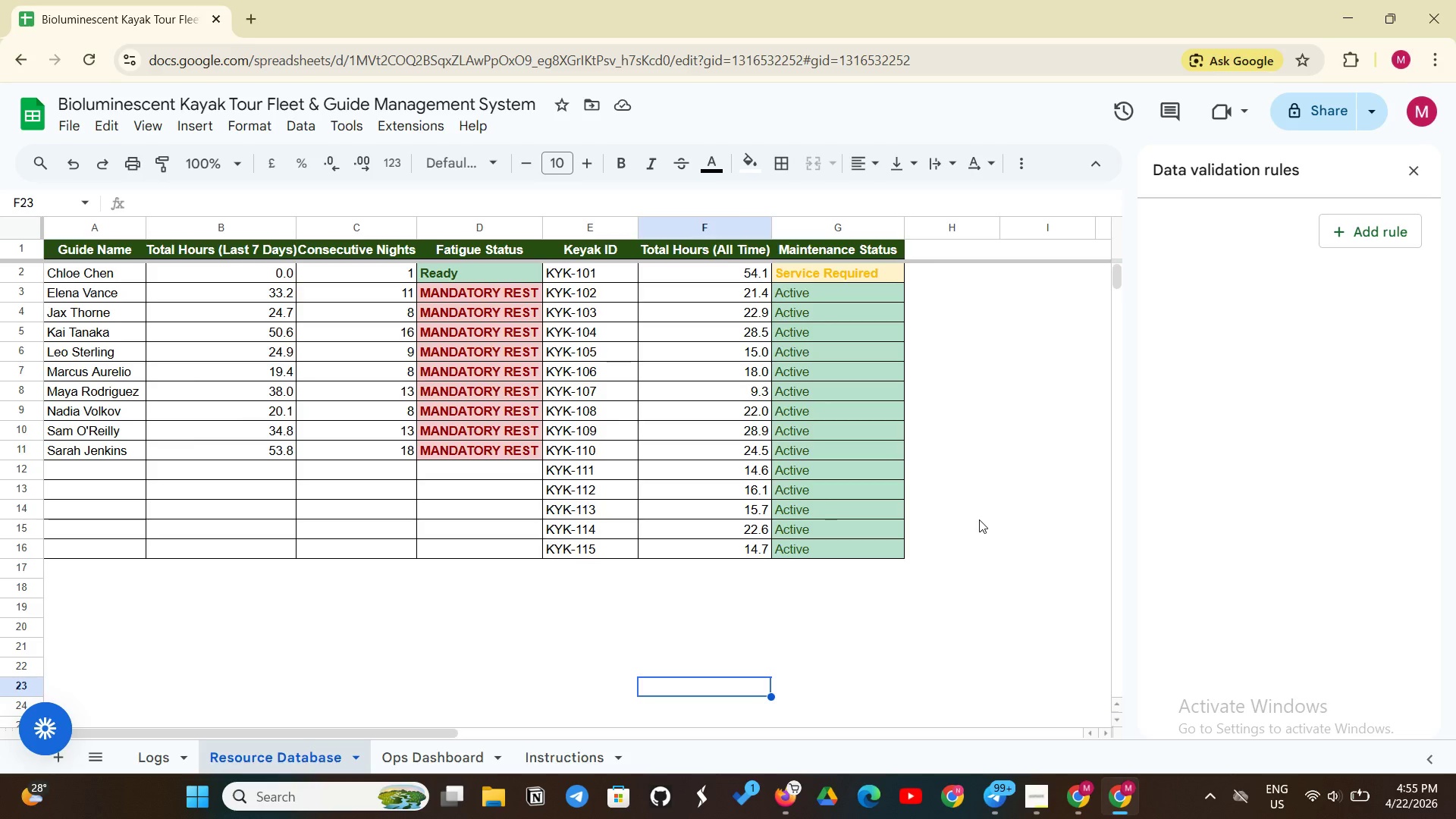 
left_click([254, 272])
 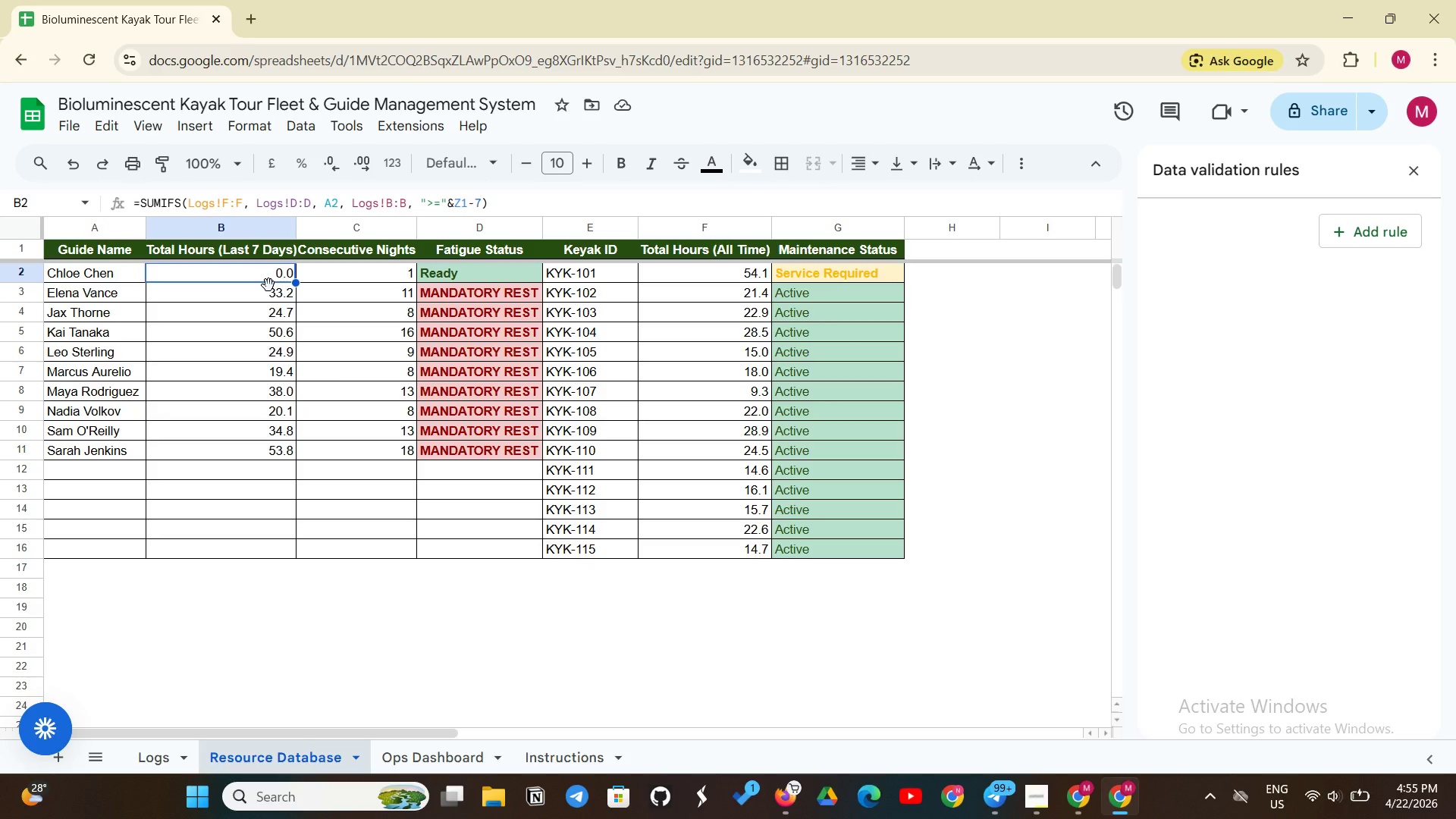 
wait(11.86)
 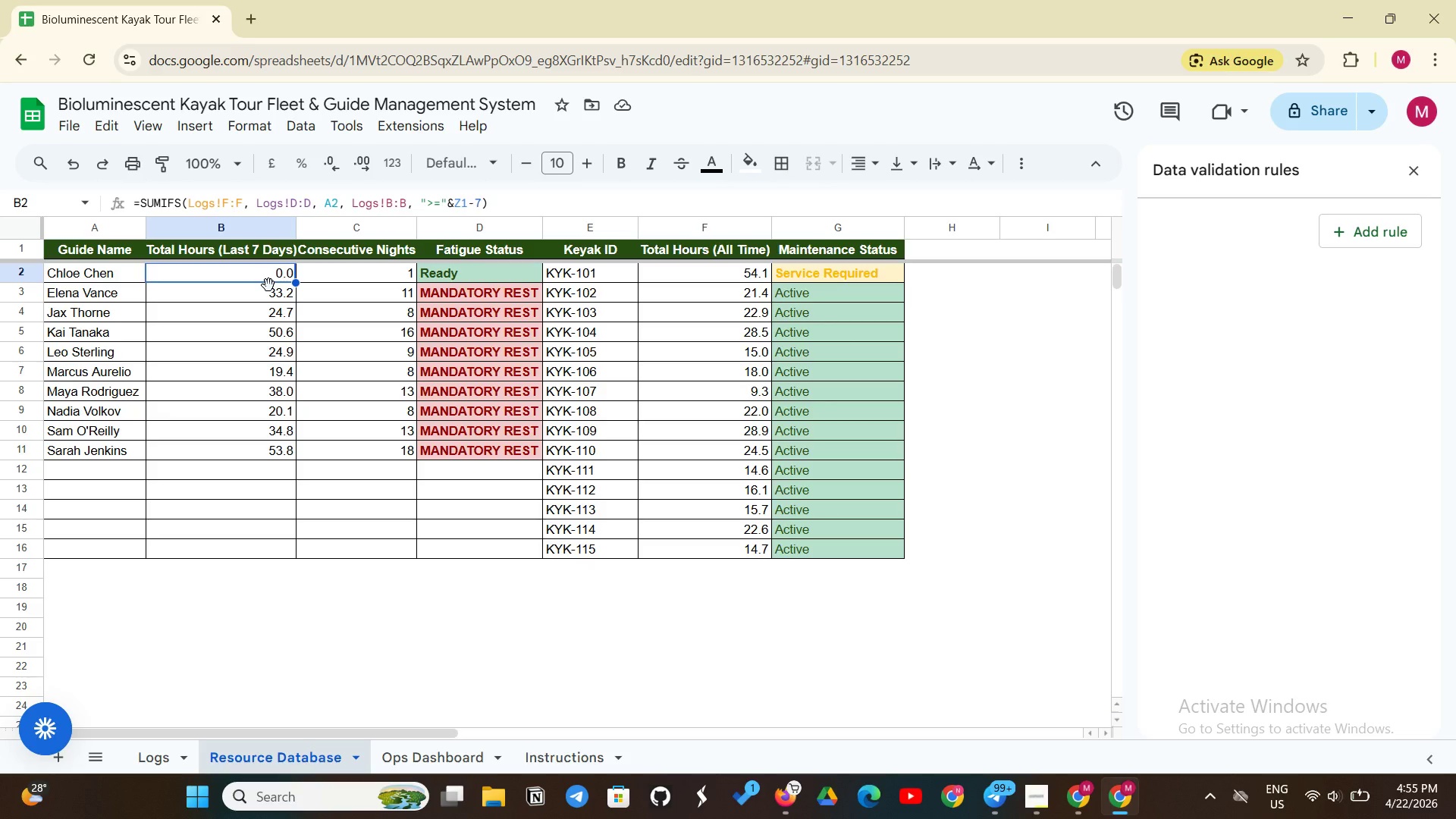 
left_click([464, 196])
 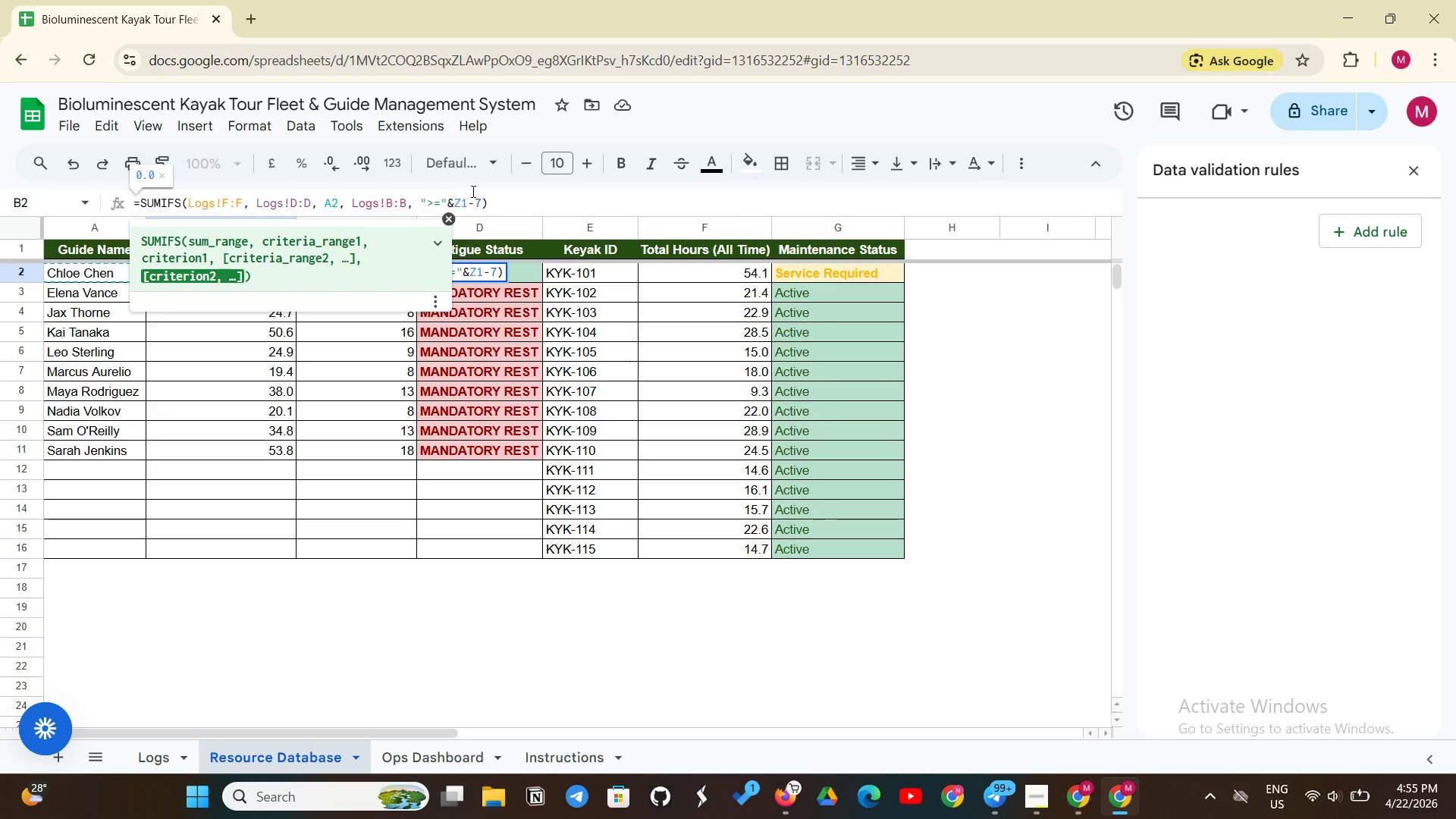 
left_click([472, 191])
 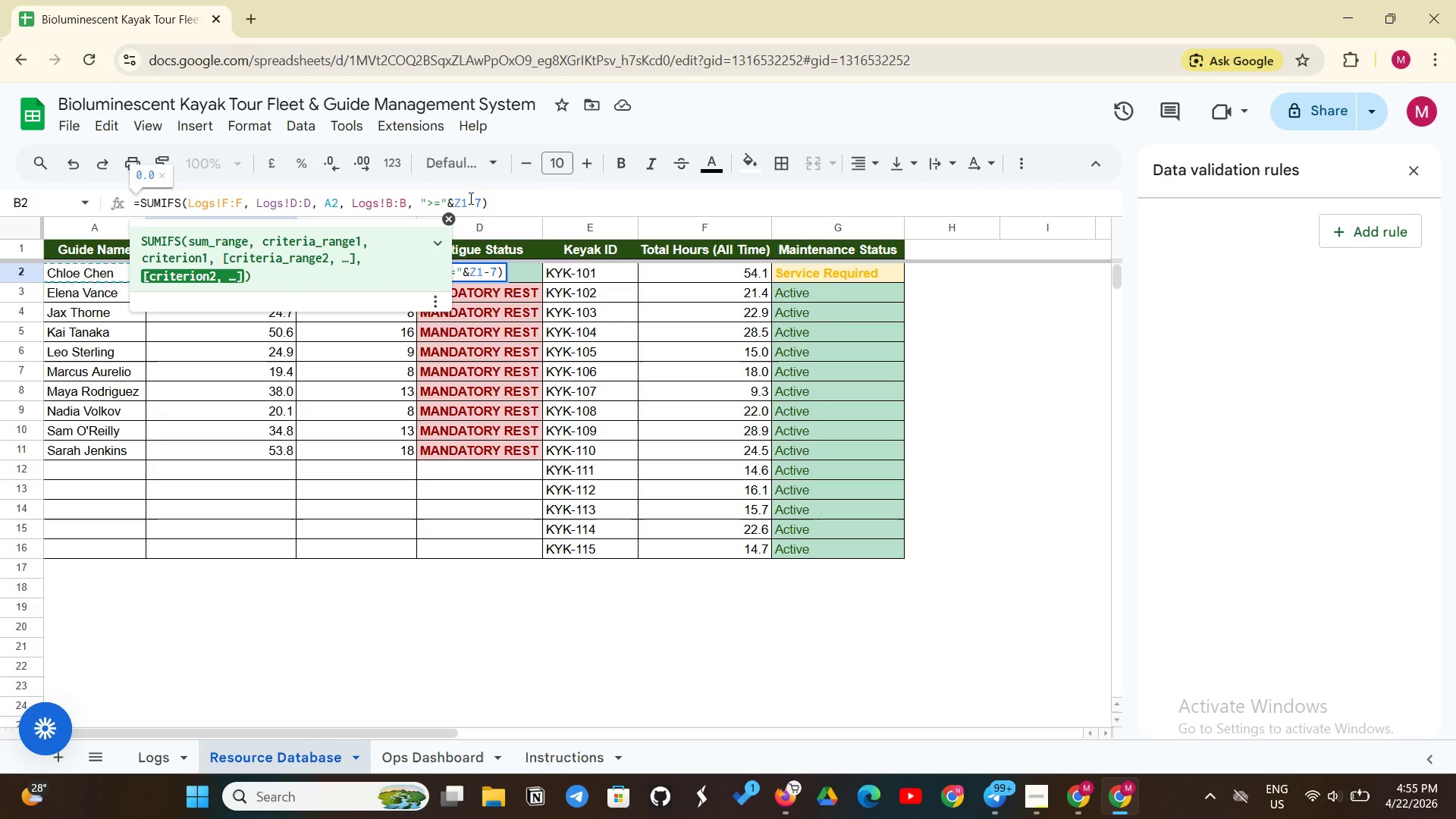 
left_click([467, 204])
 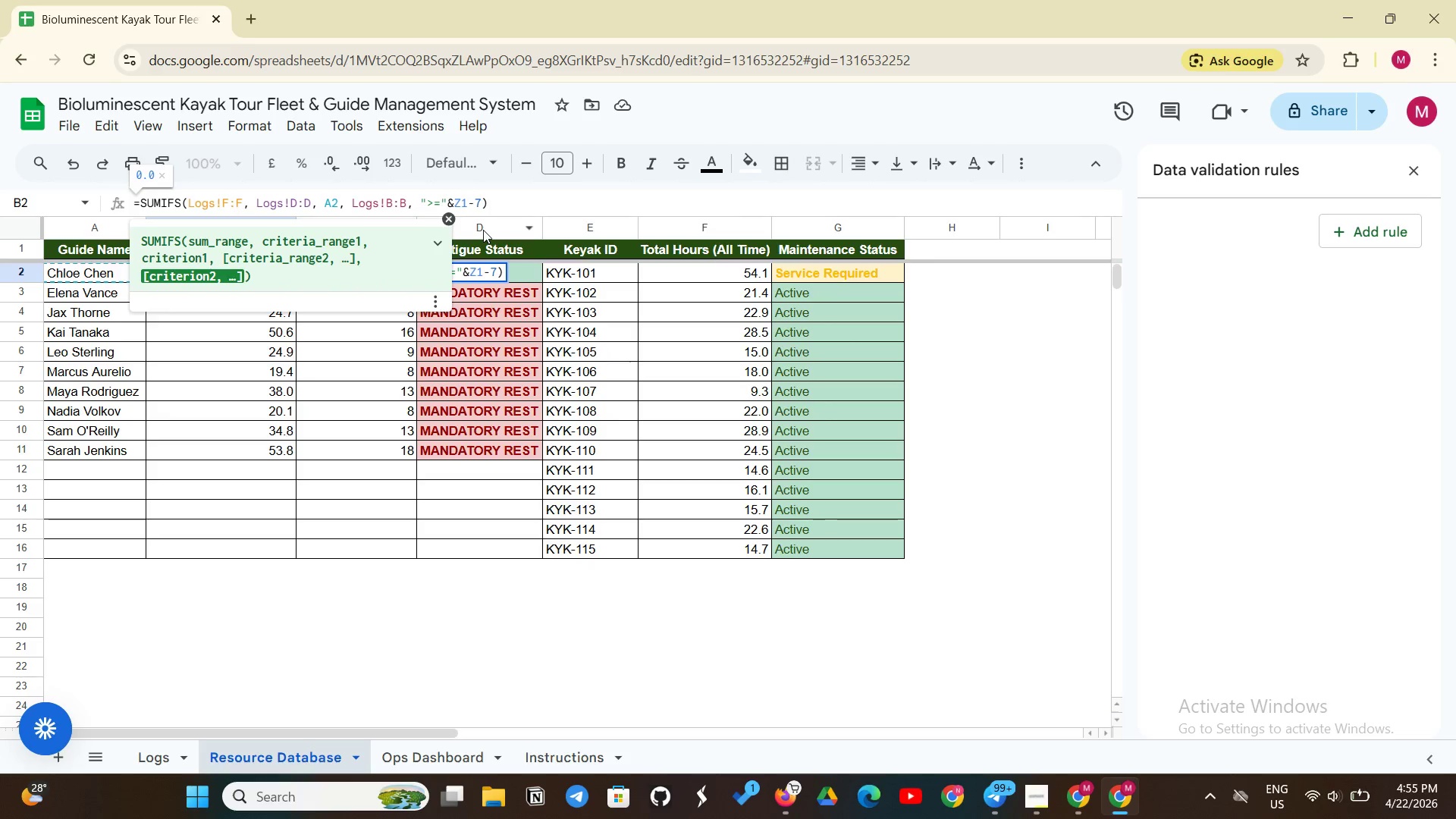 
key(Backspace)
key(Backspace)
type(TODAY())
 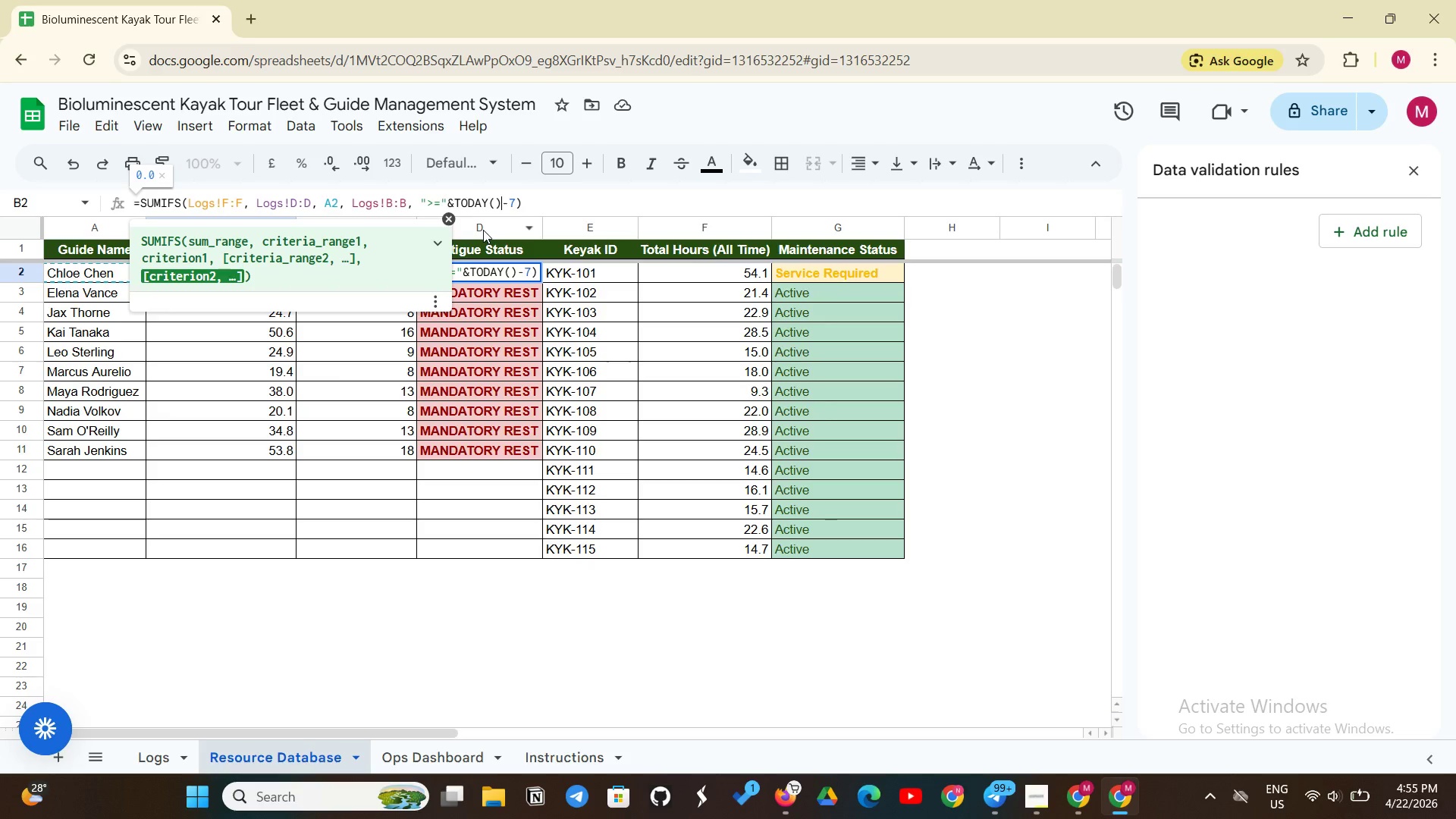 
key(Enter)
 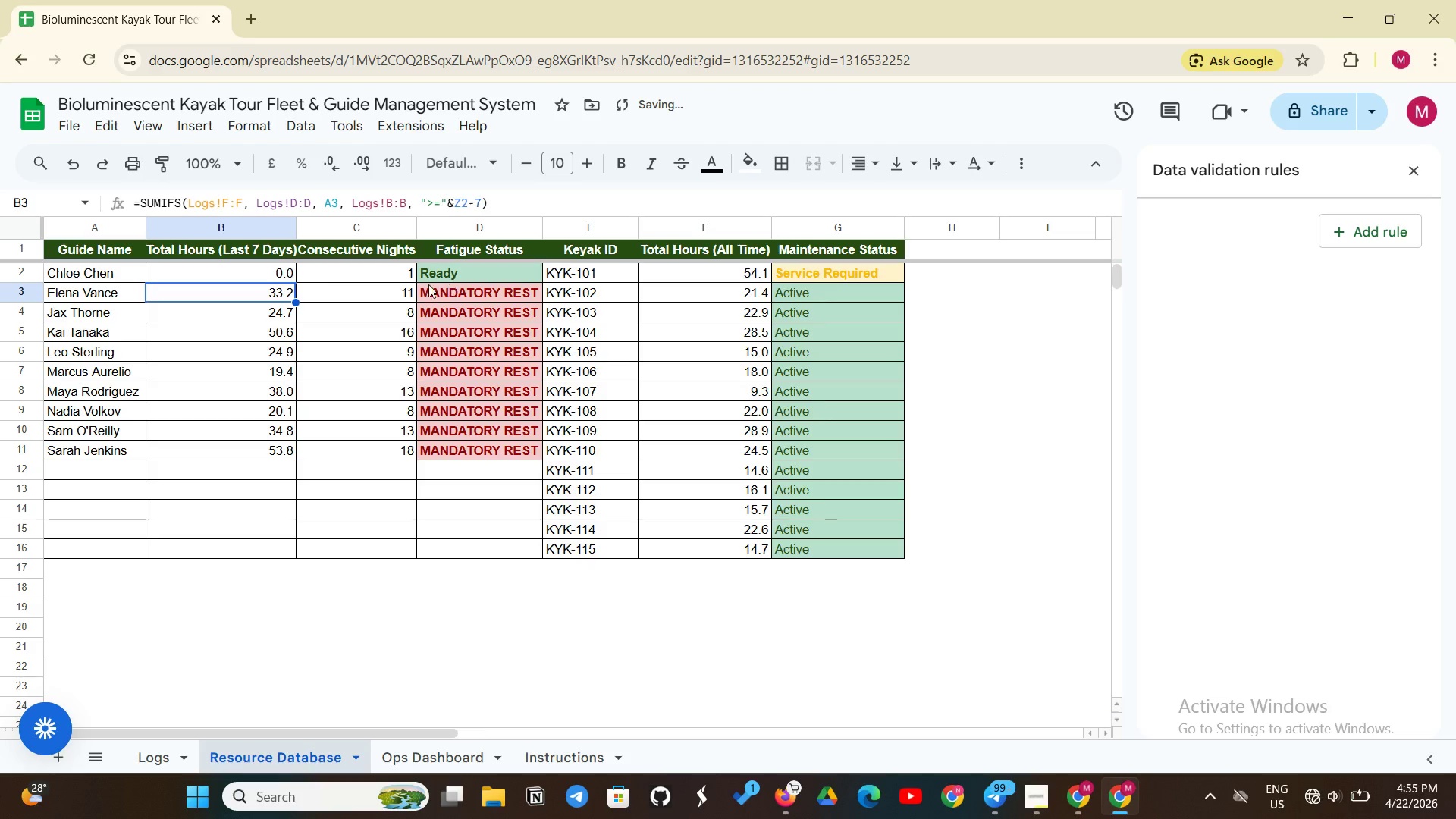 
left_click([243, 270])
 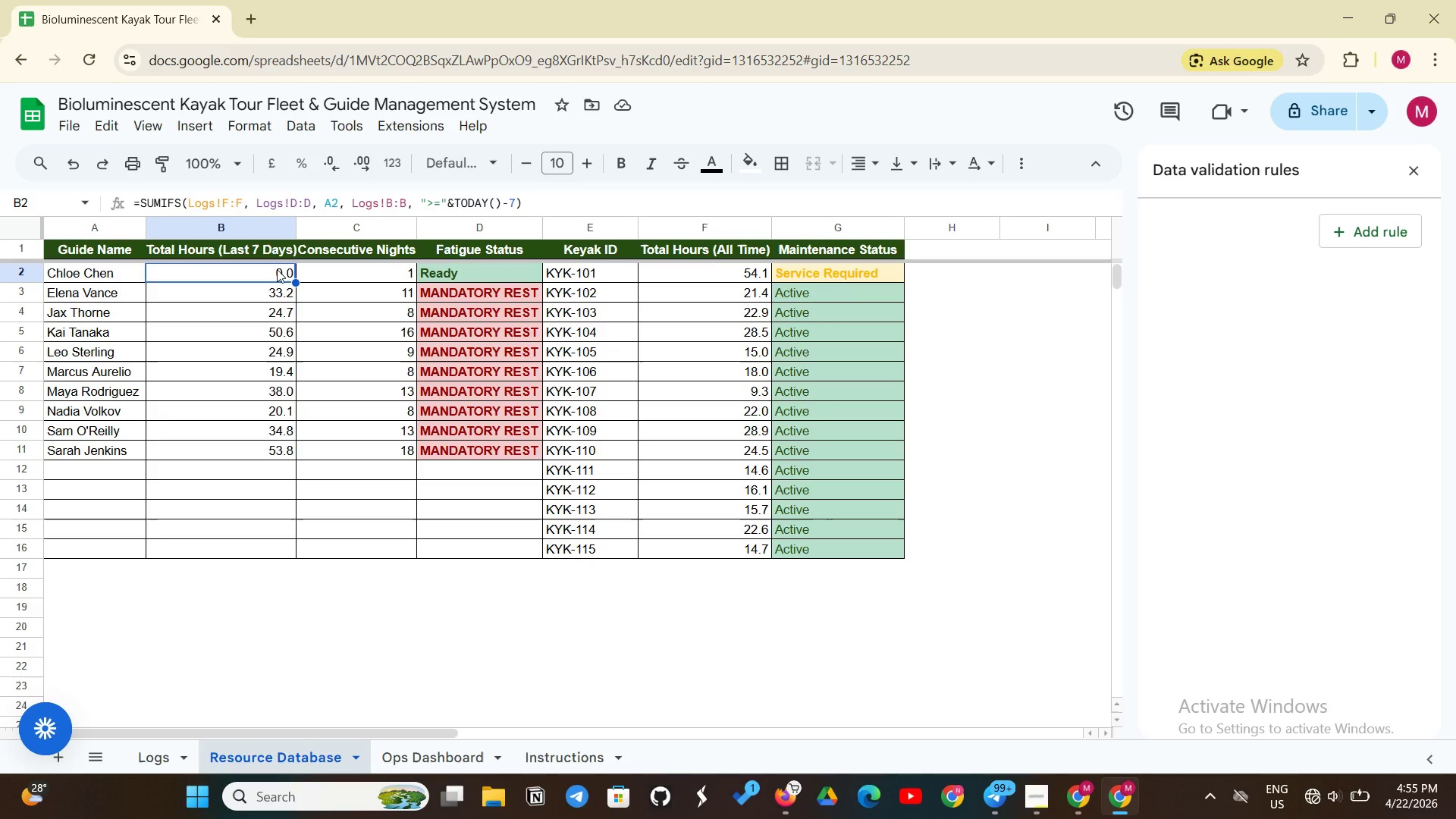 
wait(22.0)
 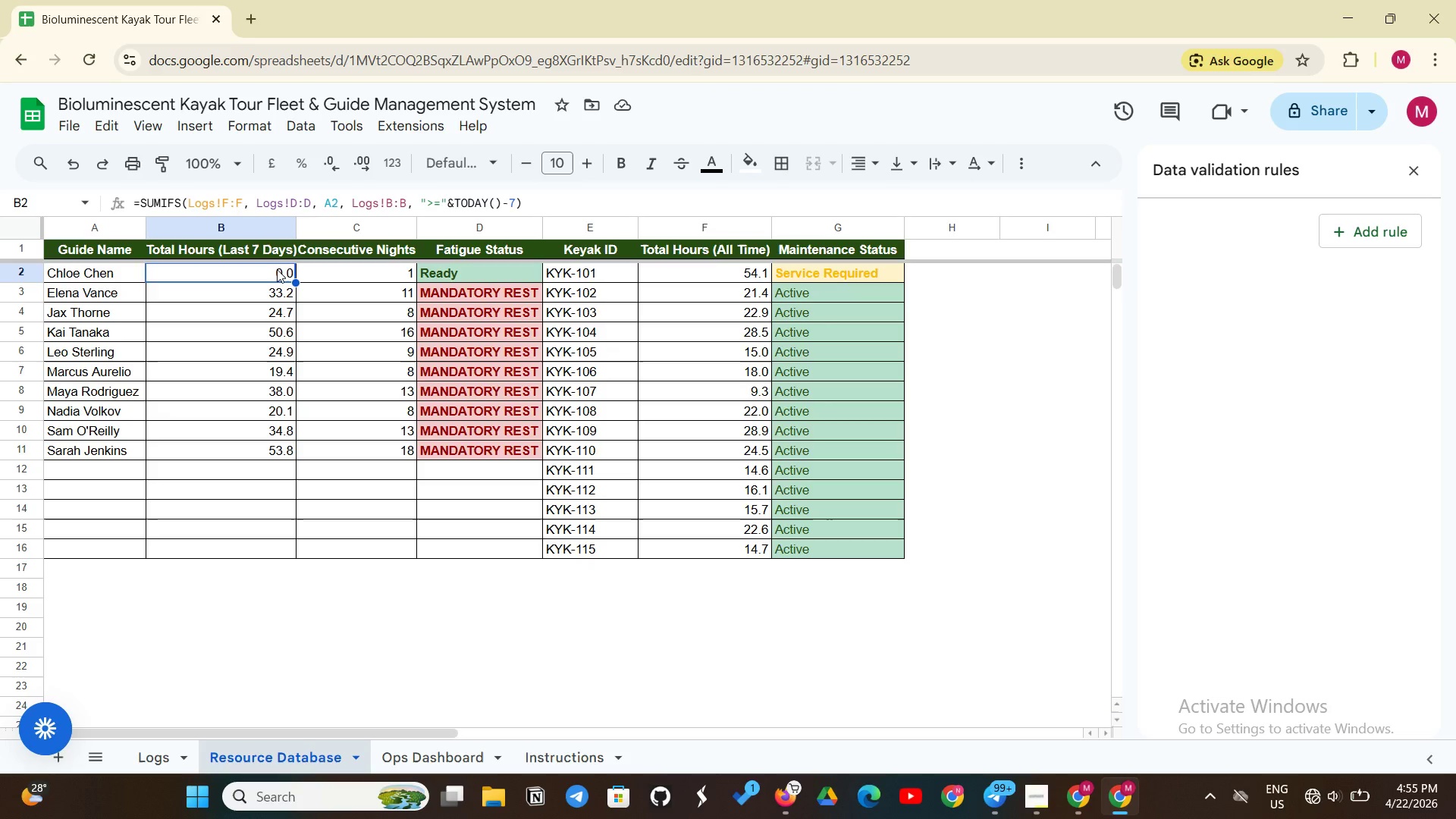 
key(Enter)
 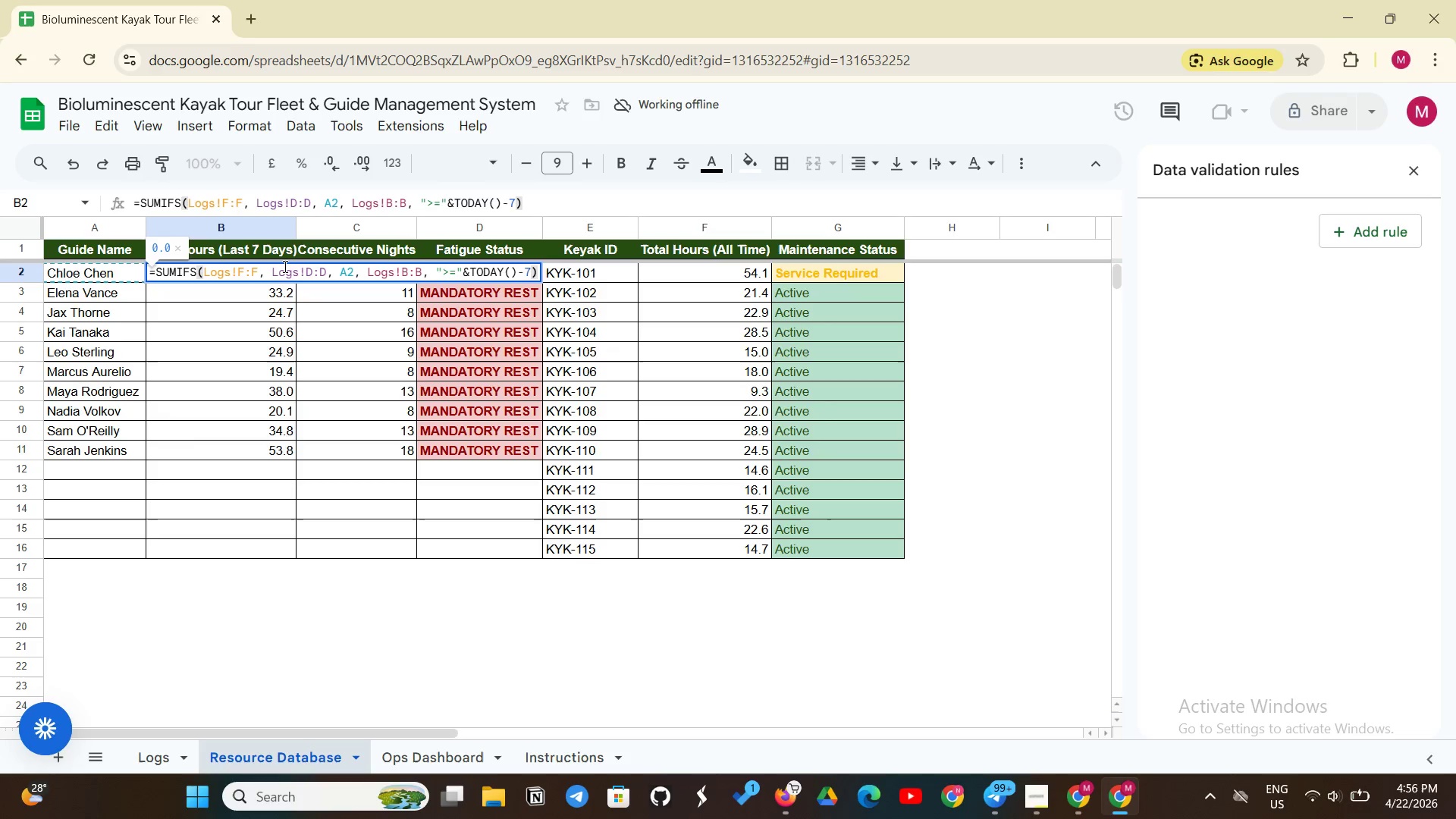 
key(Enter)
 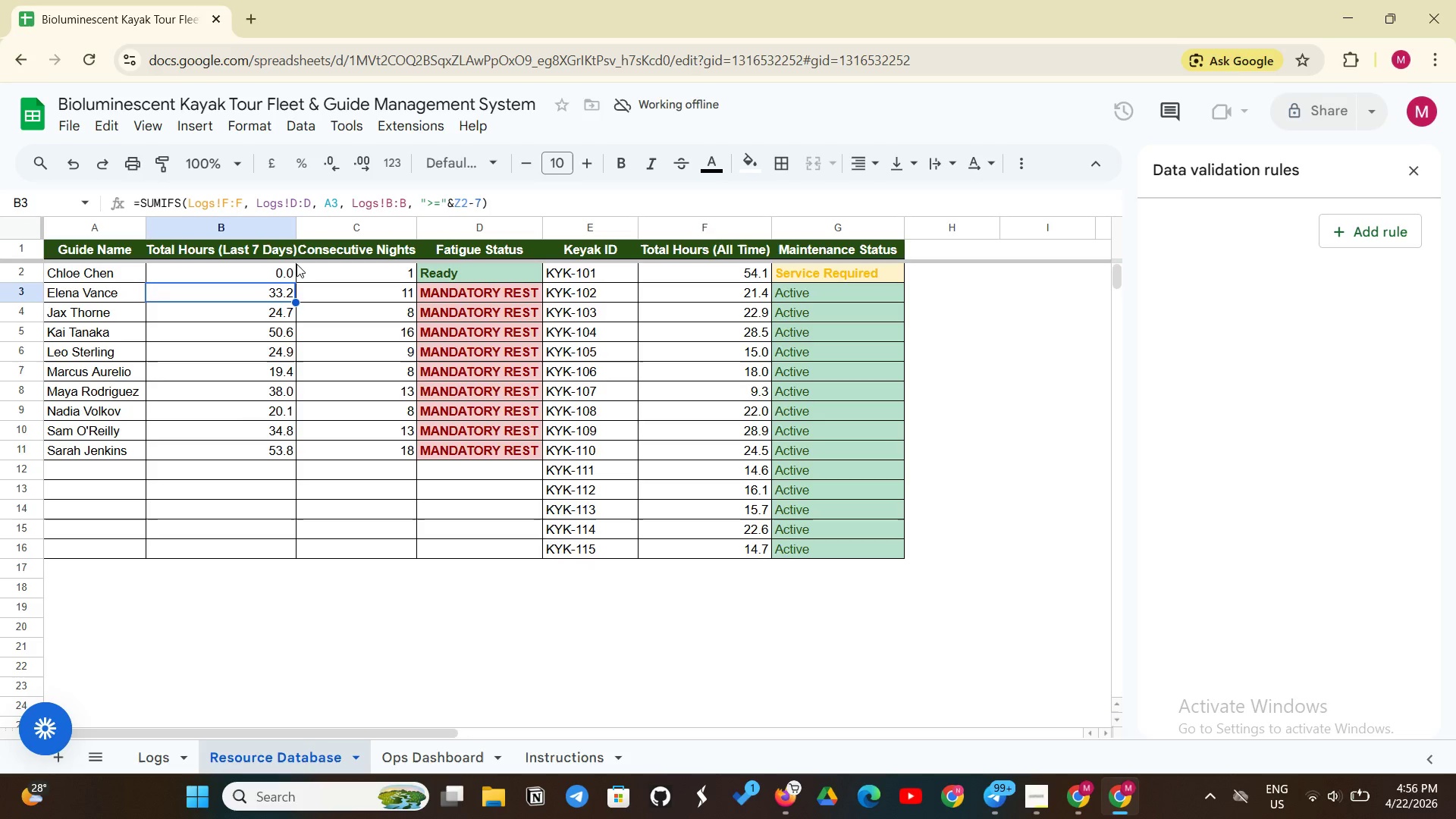 
left_click([269, 275])
 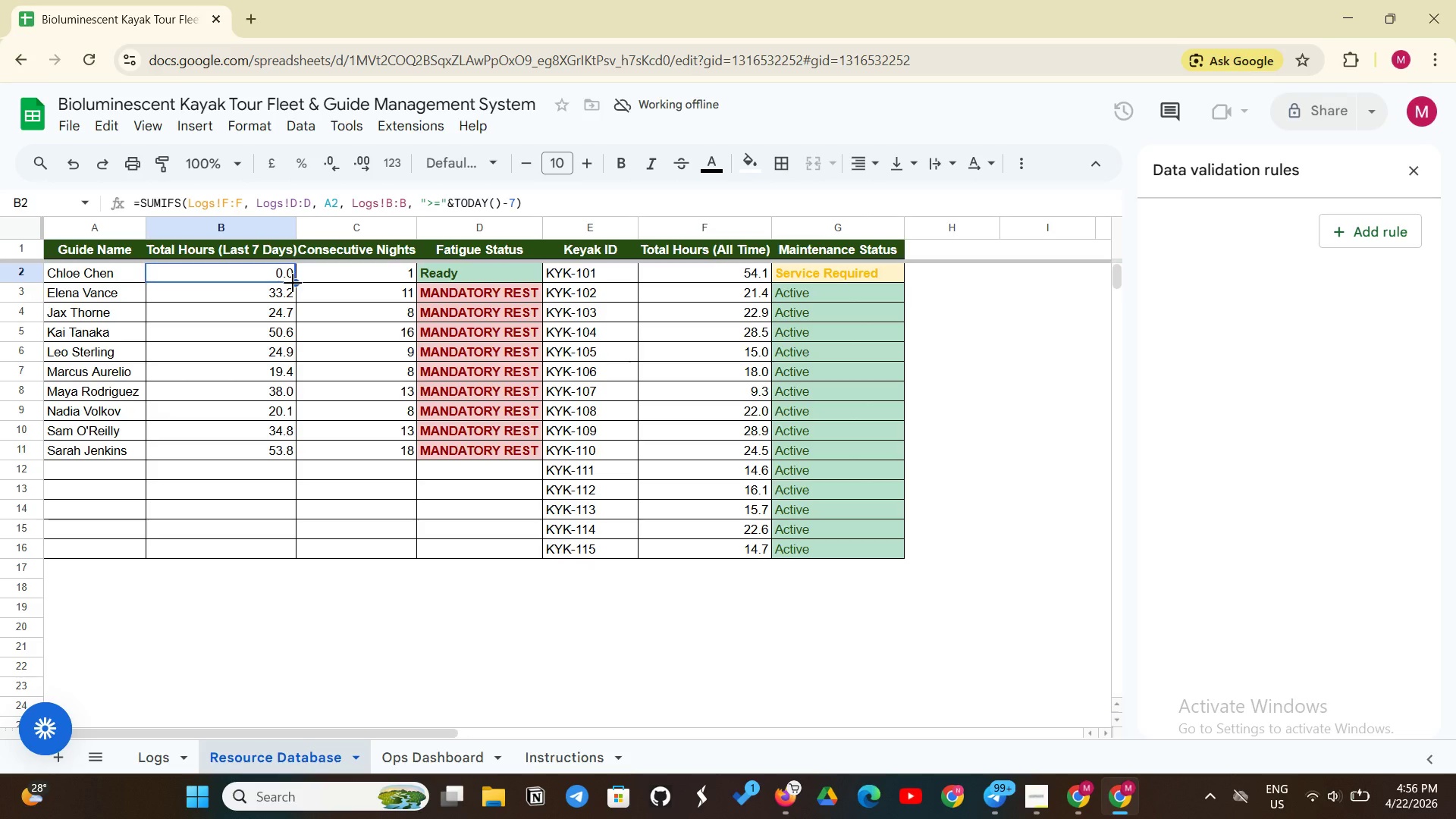 
left_click_drag(start_coordinate=[293, 283], to_coordinate=[264, 449])
 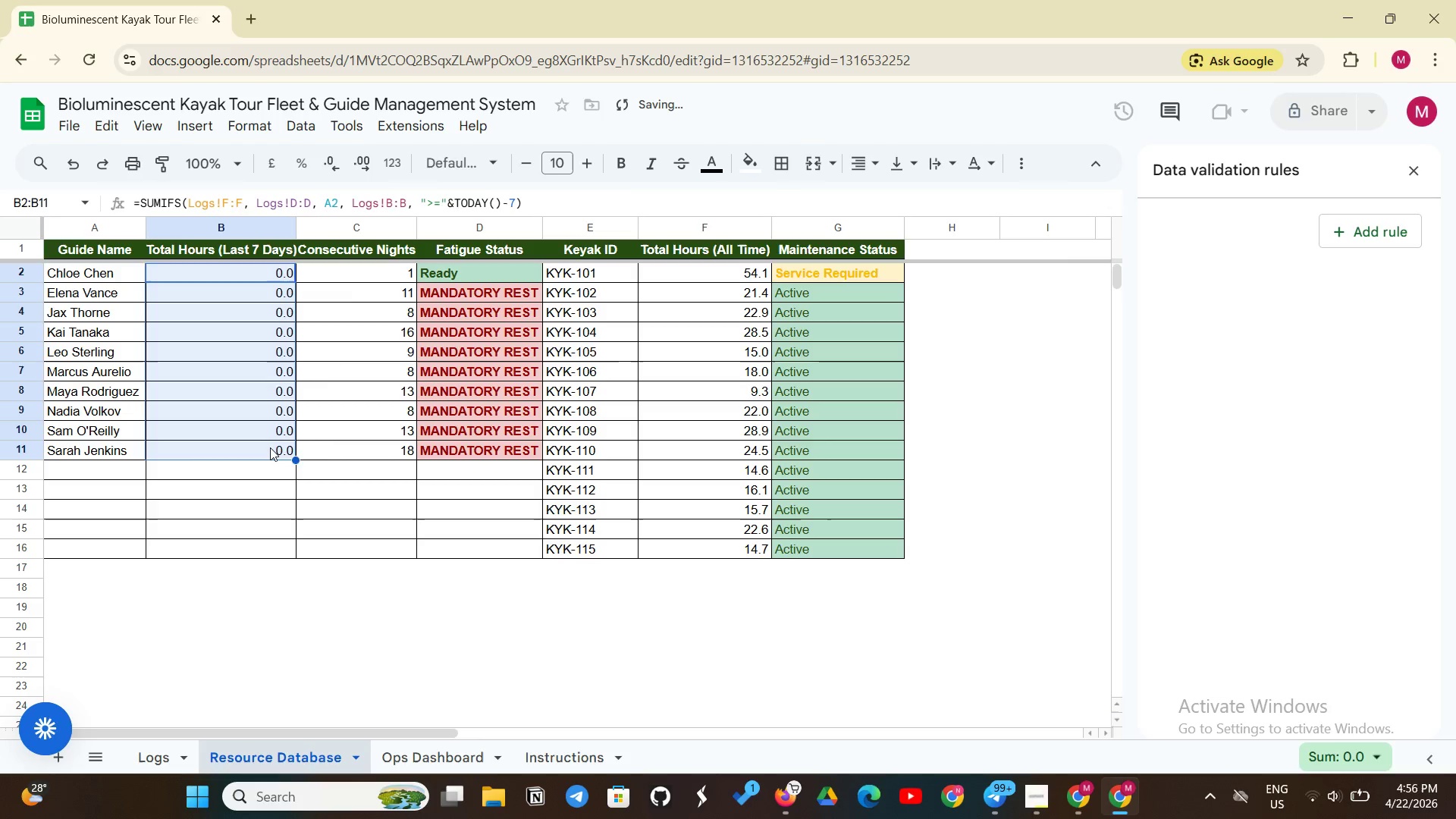 
left_click([270, 447])
 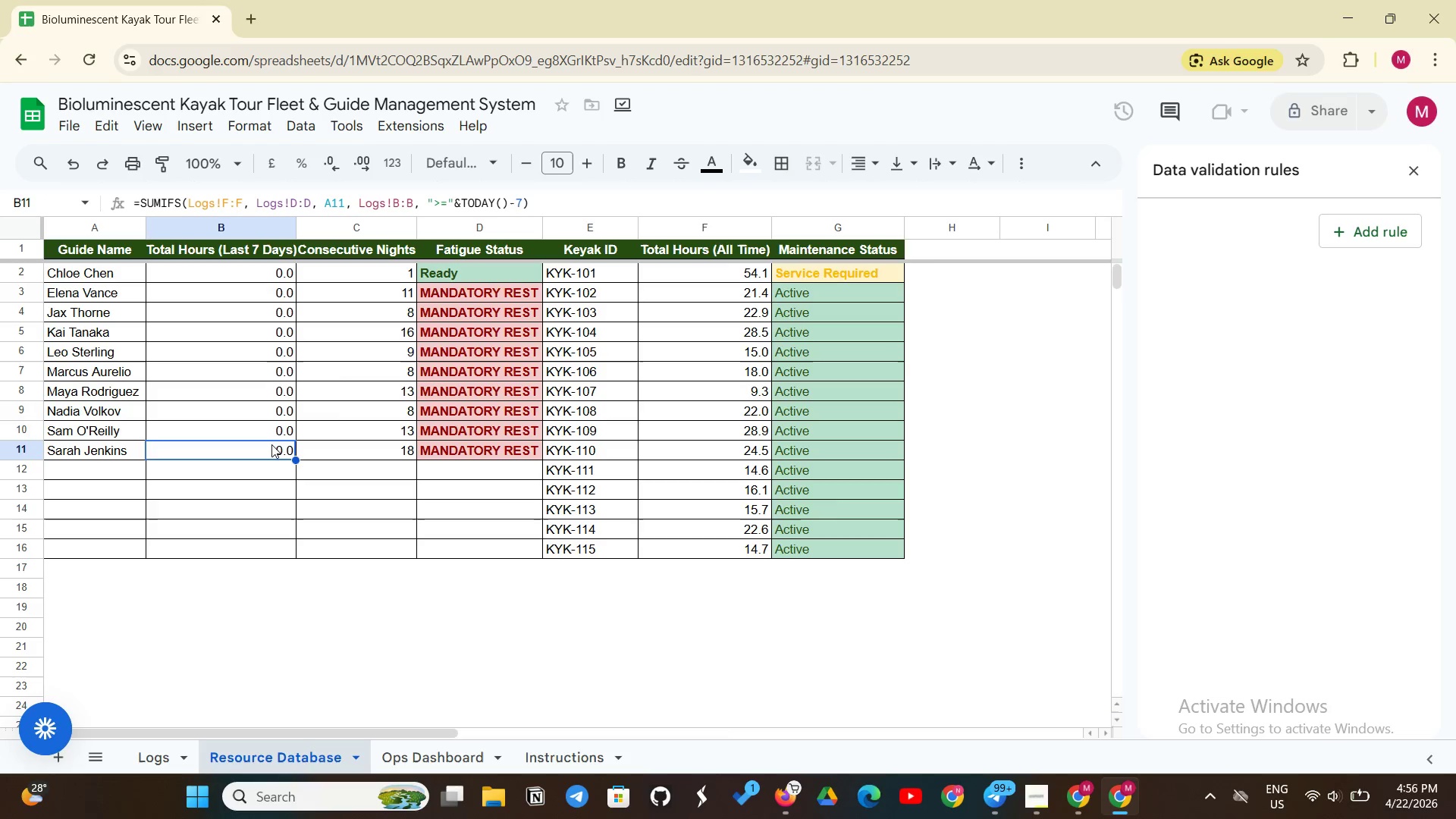 
wait(29.36)
 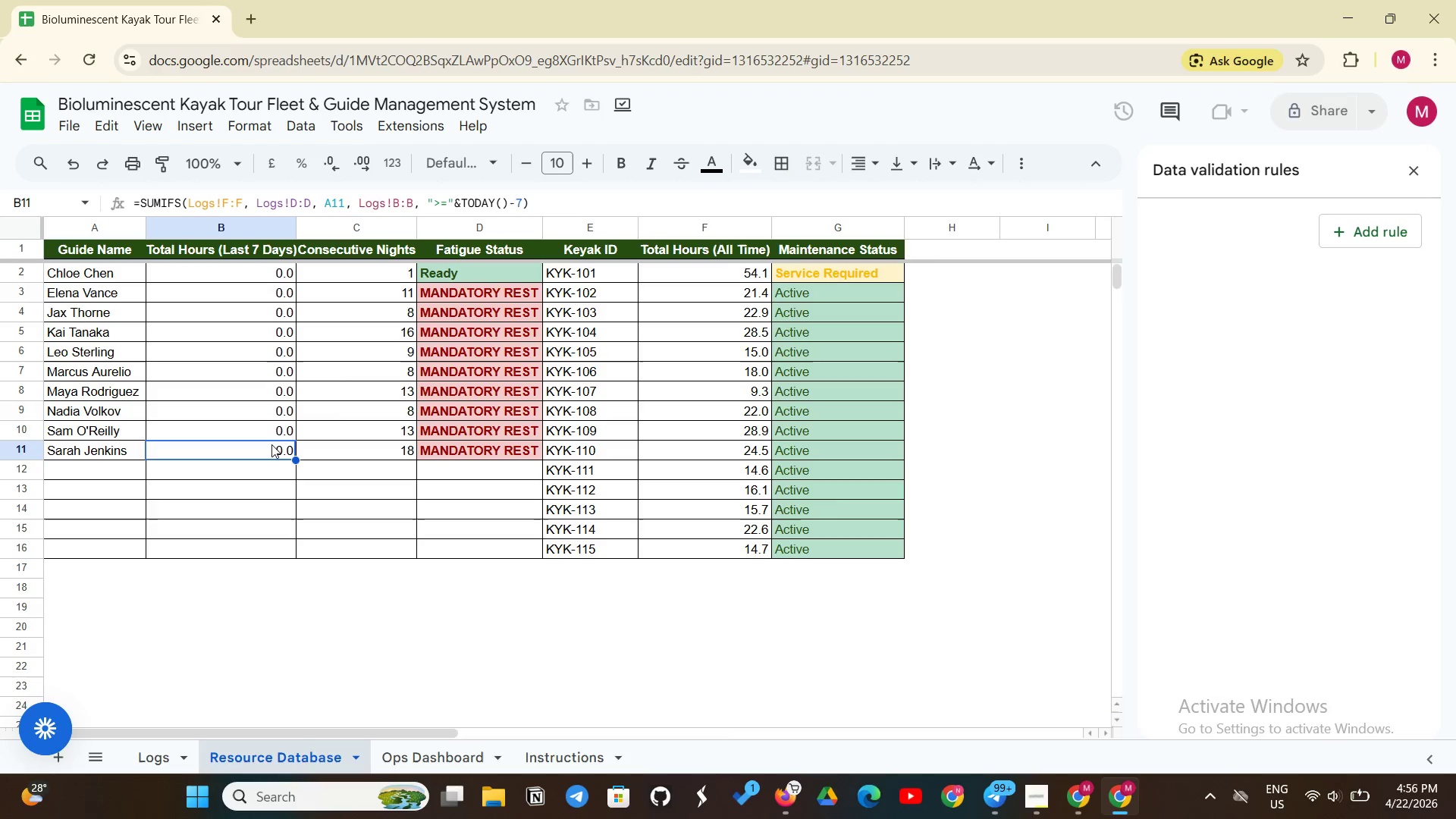 
left_click([454, 206])
 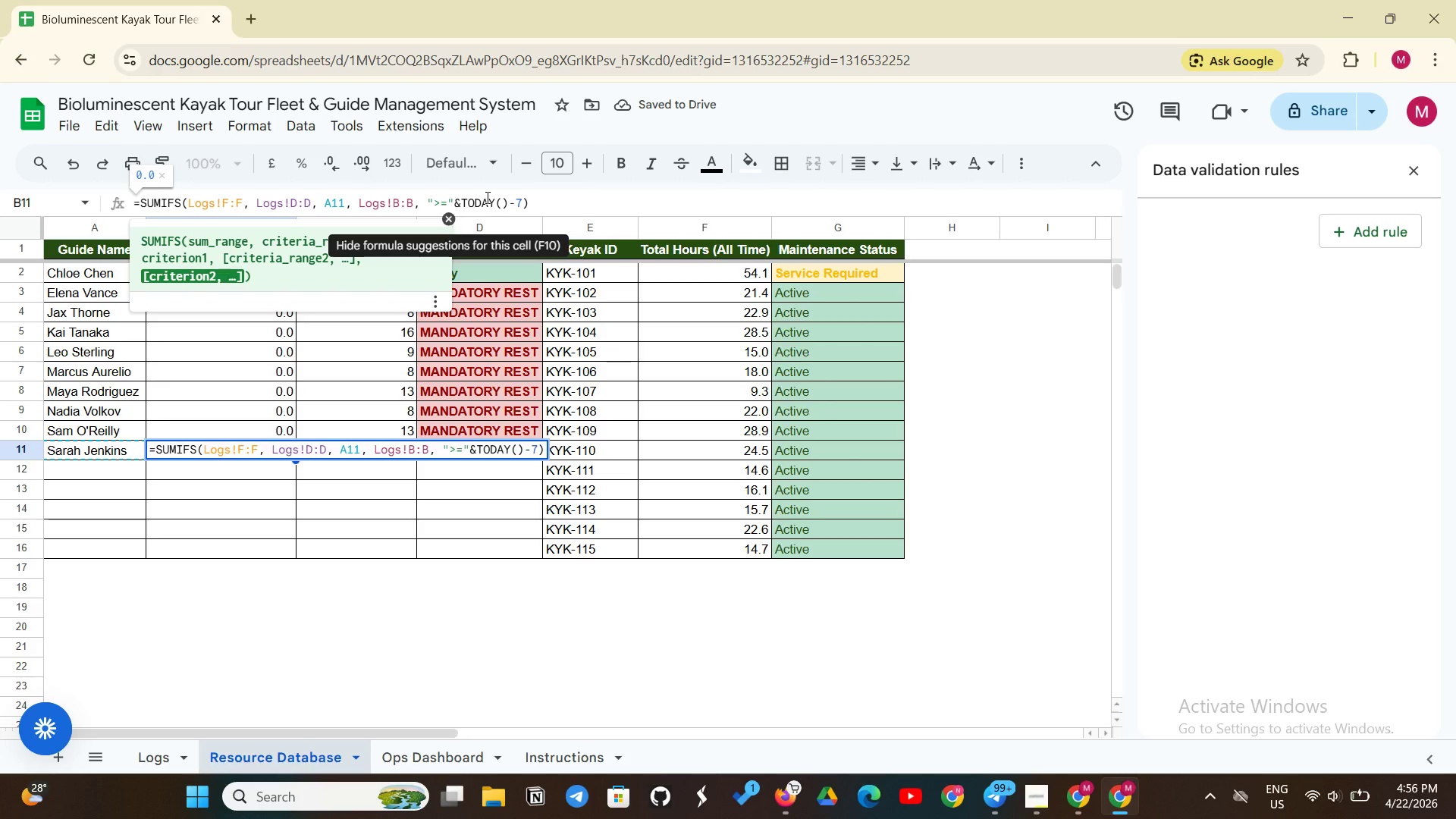 
wait(7.84)
 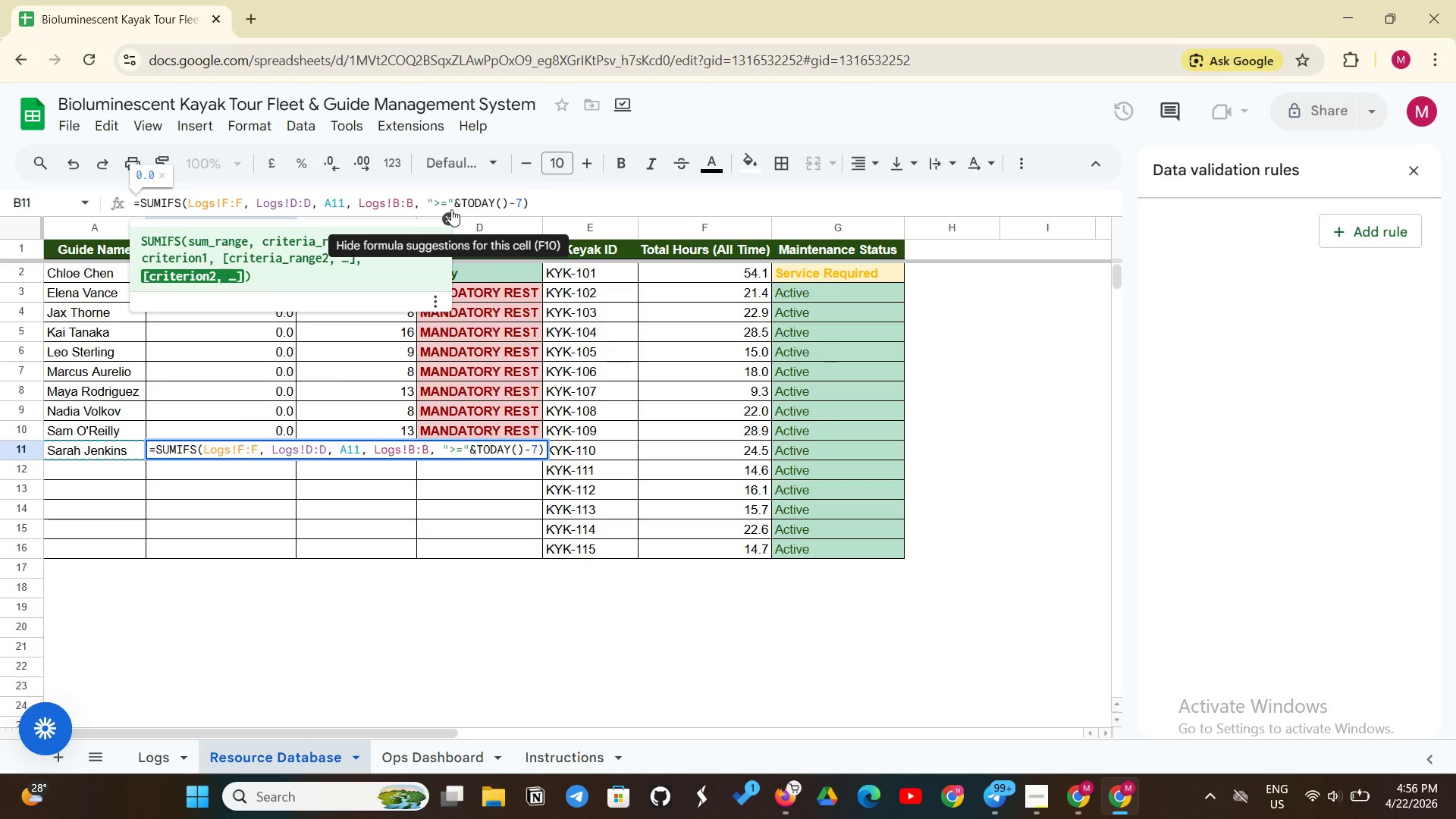 
left_click([1090, 815])
 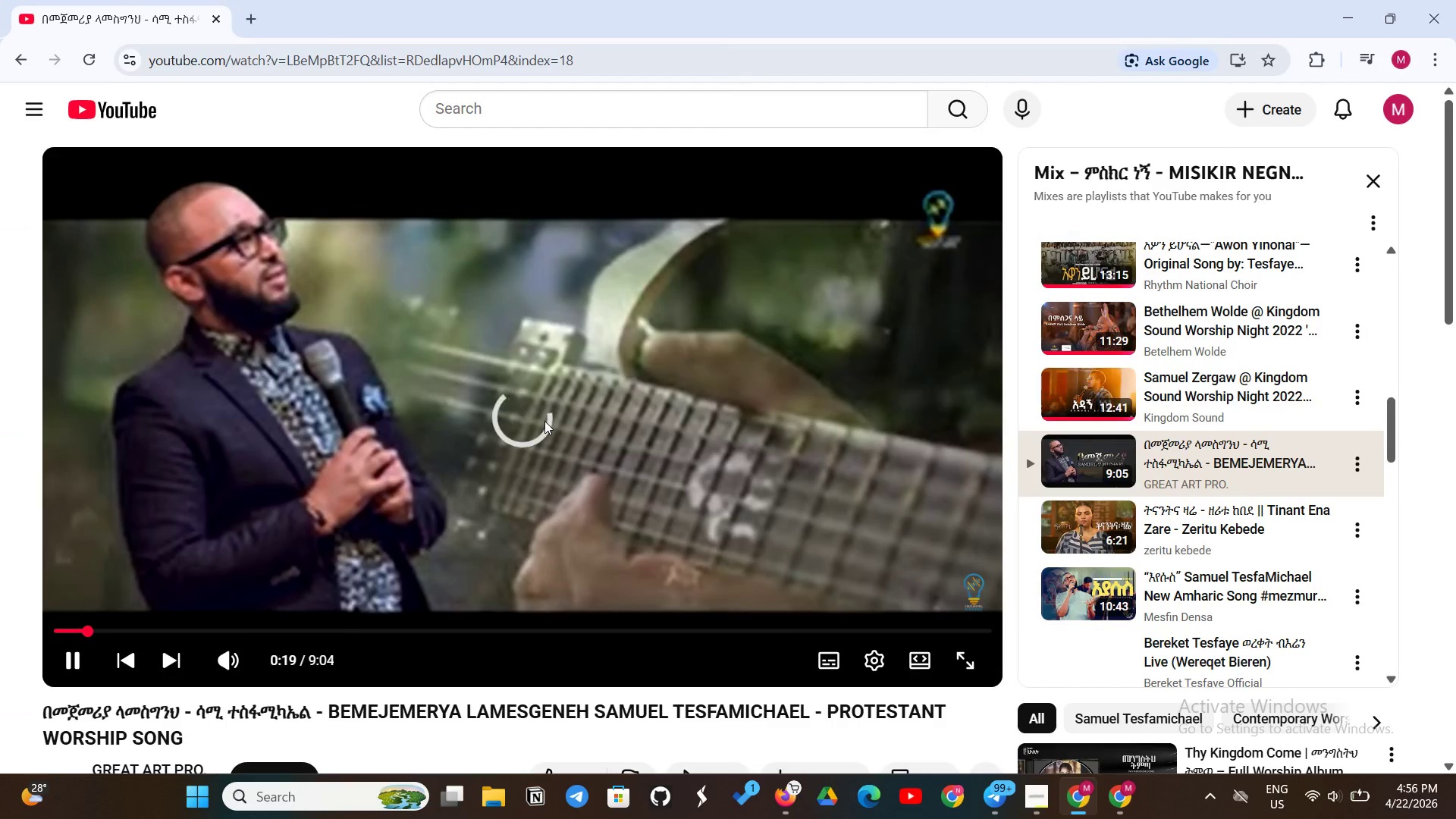 
left_click([544, 421])
 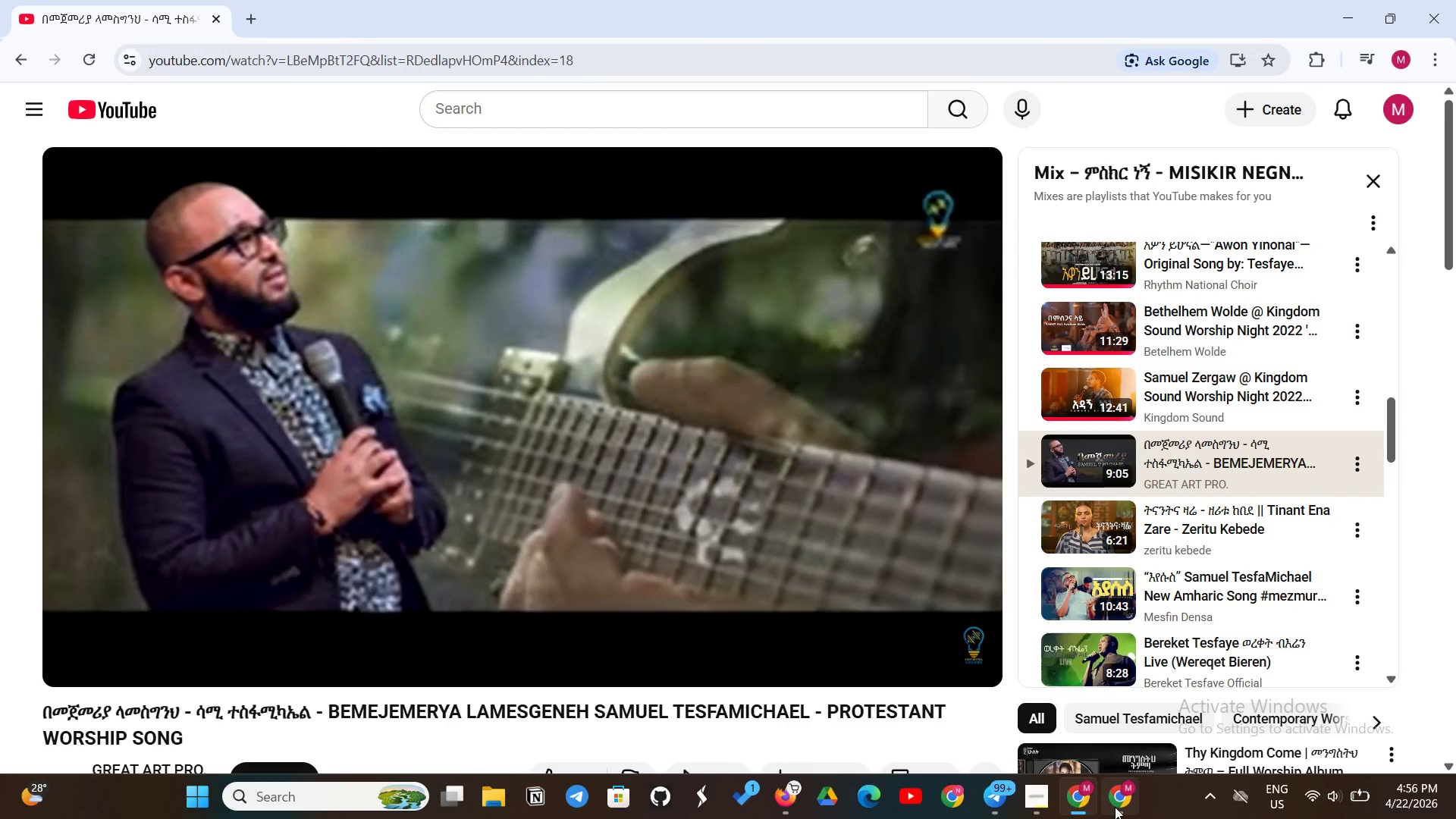 
left_click([1115, 807])
 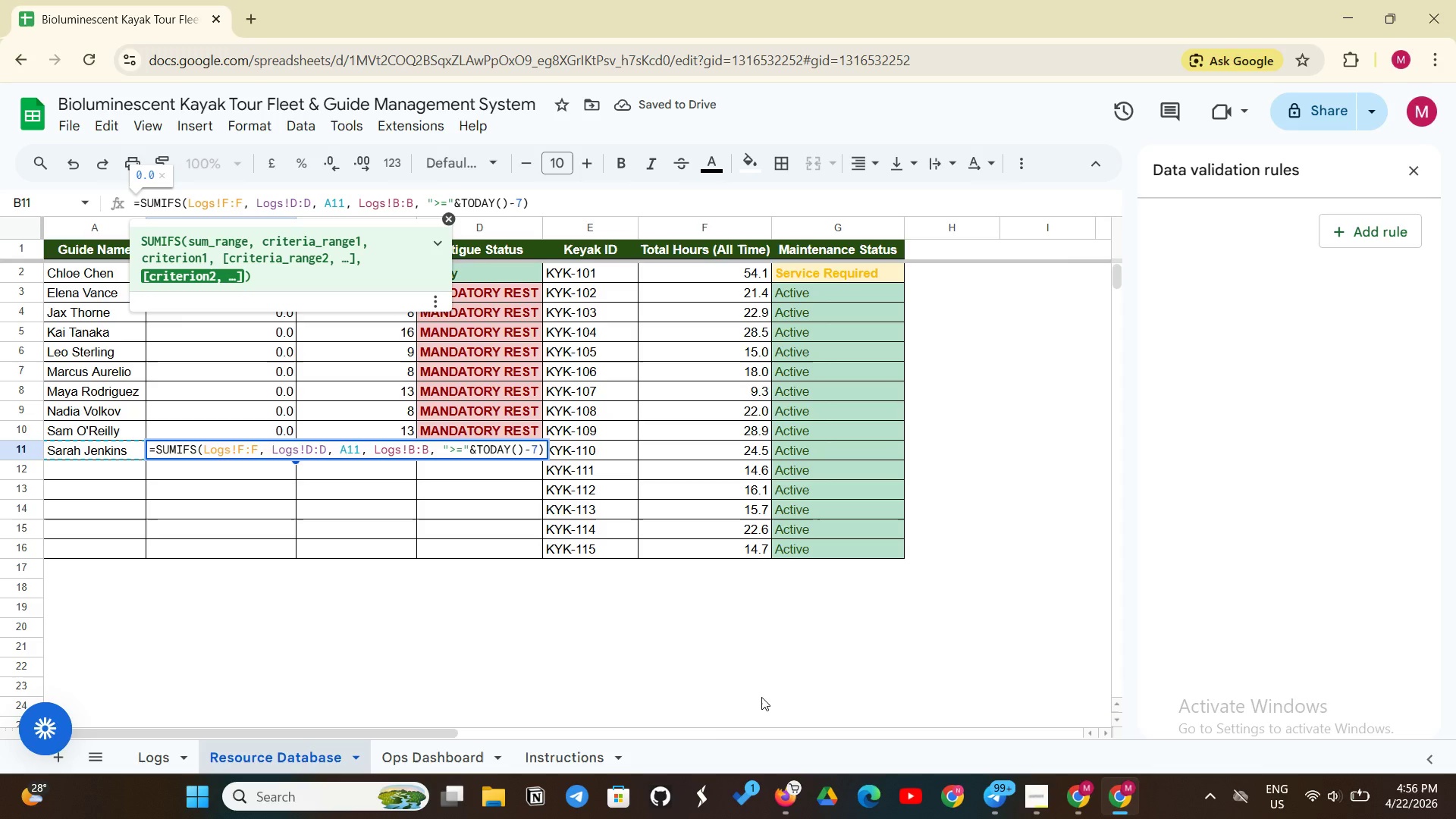 
left_click([761, 697])
 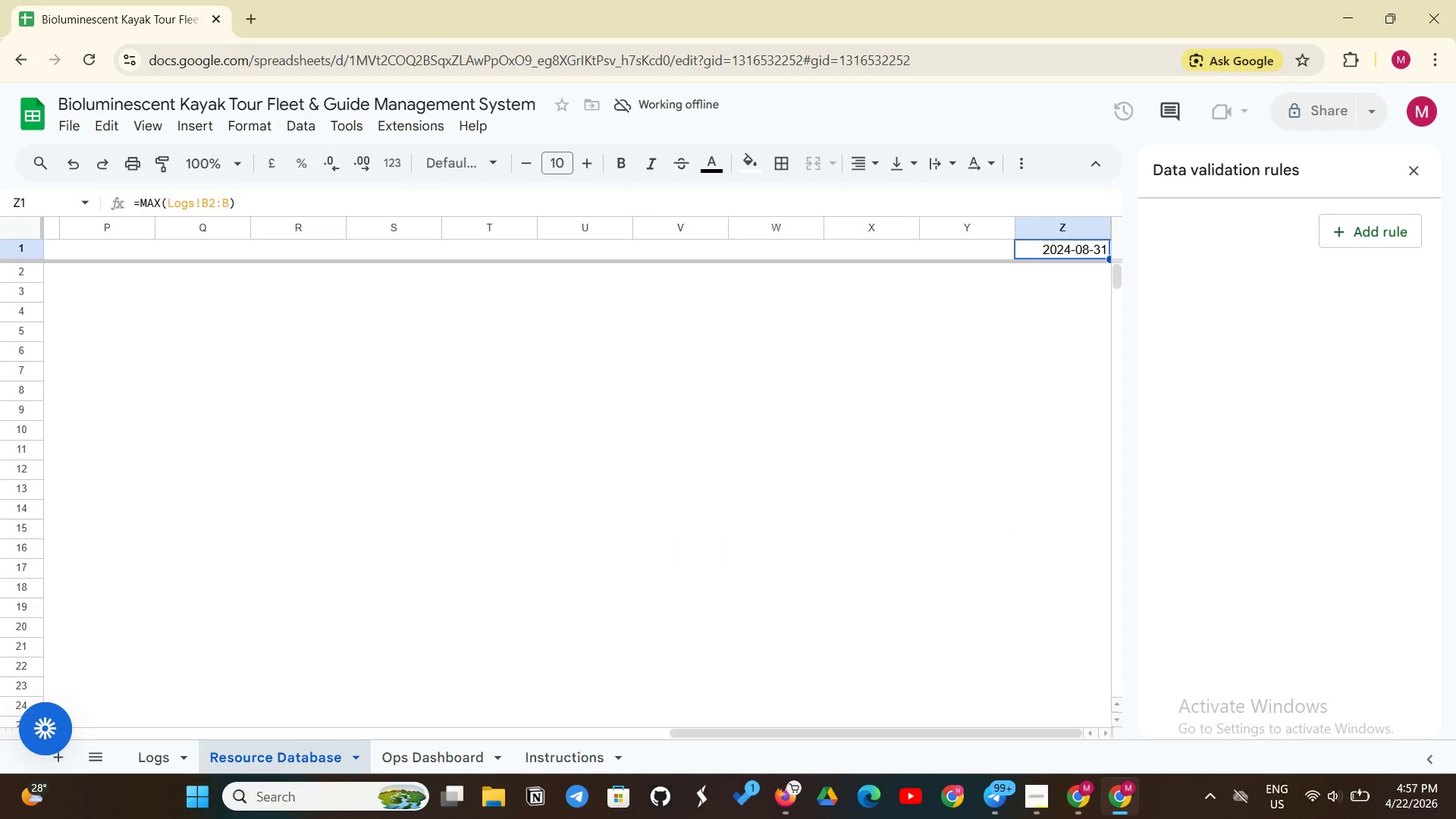 
wait(55.16)
 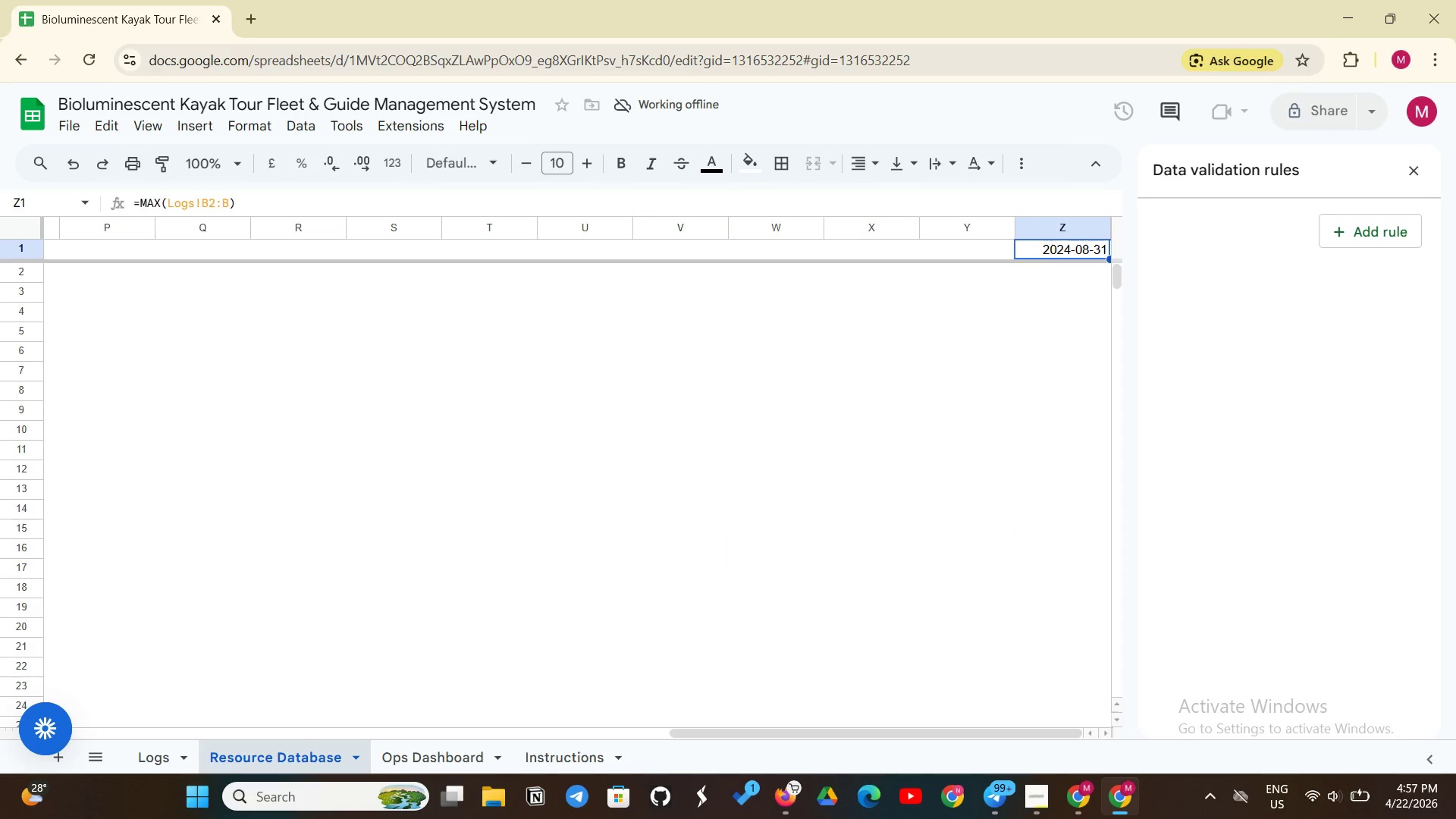 
left_click([233, 283])
 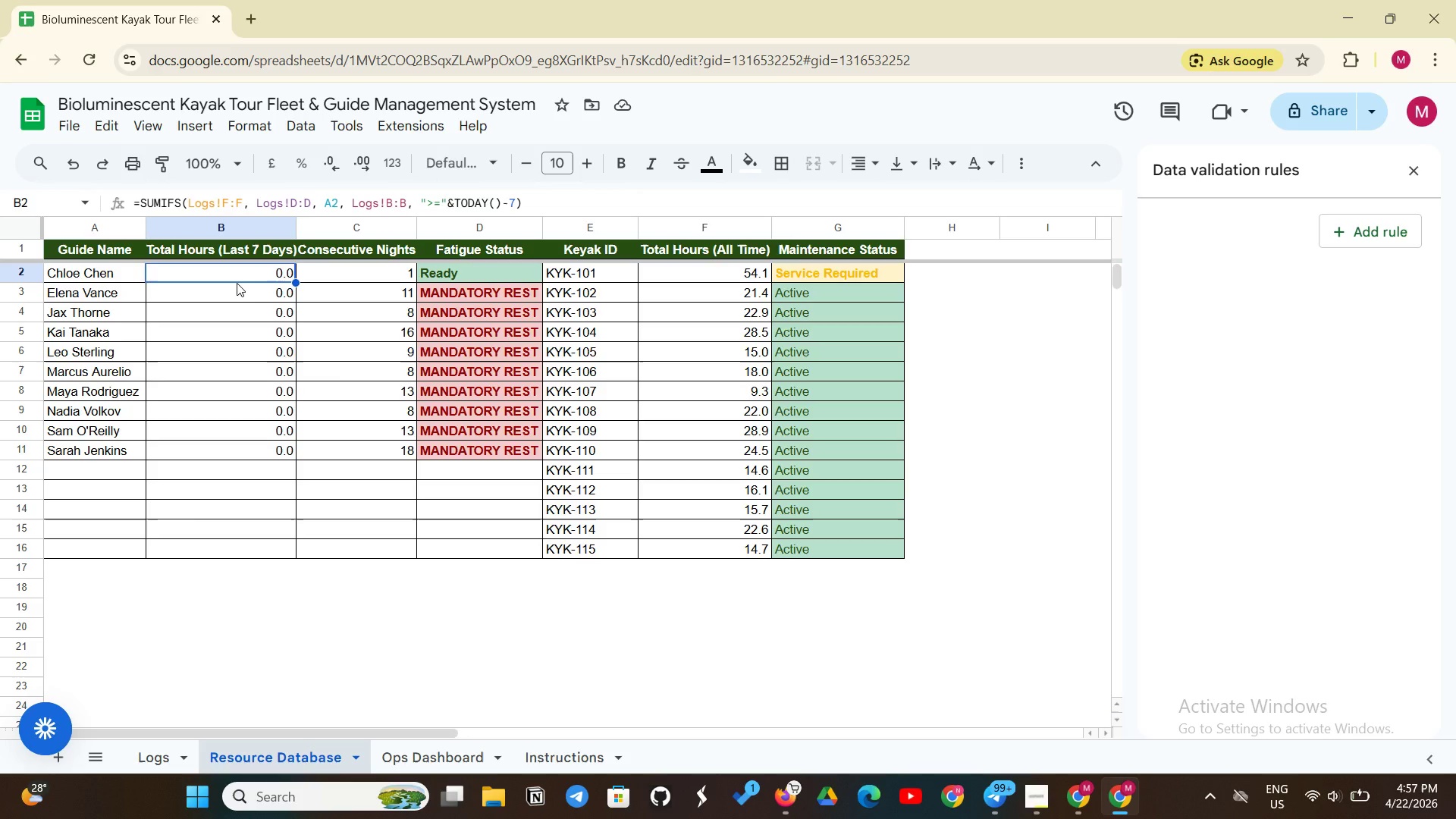 
wait(13.75)
 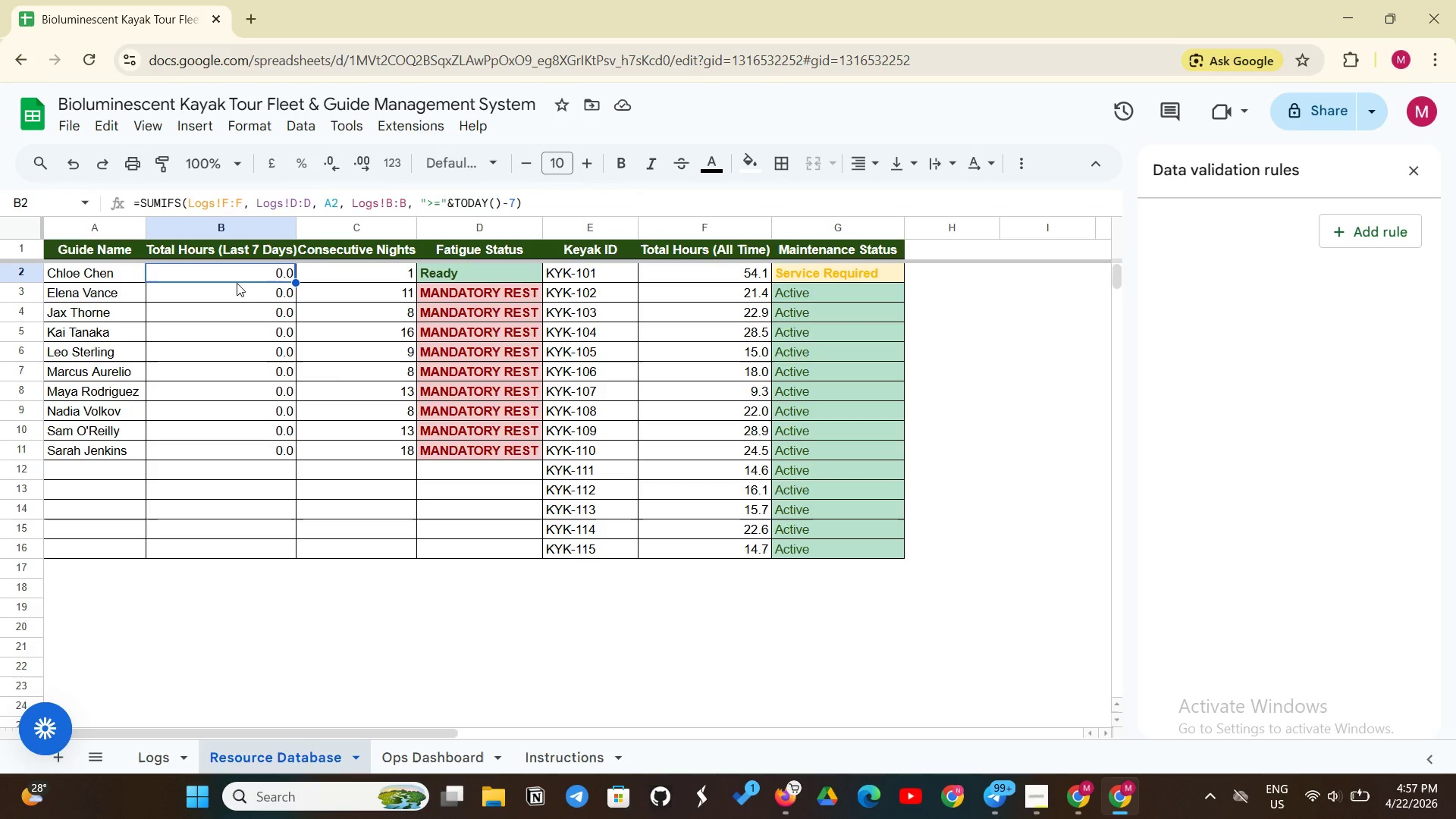 
left_click([488, 210])
 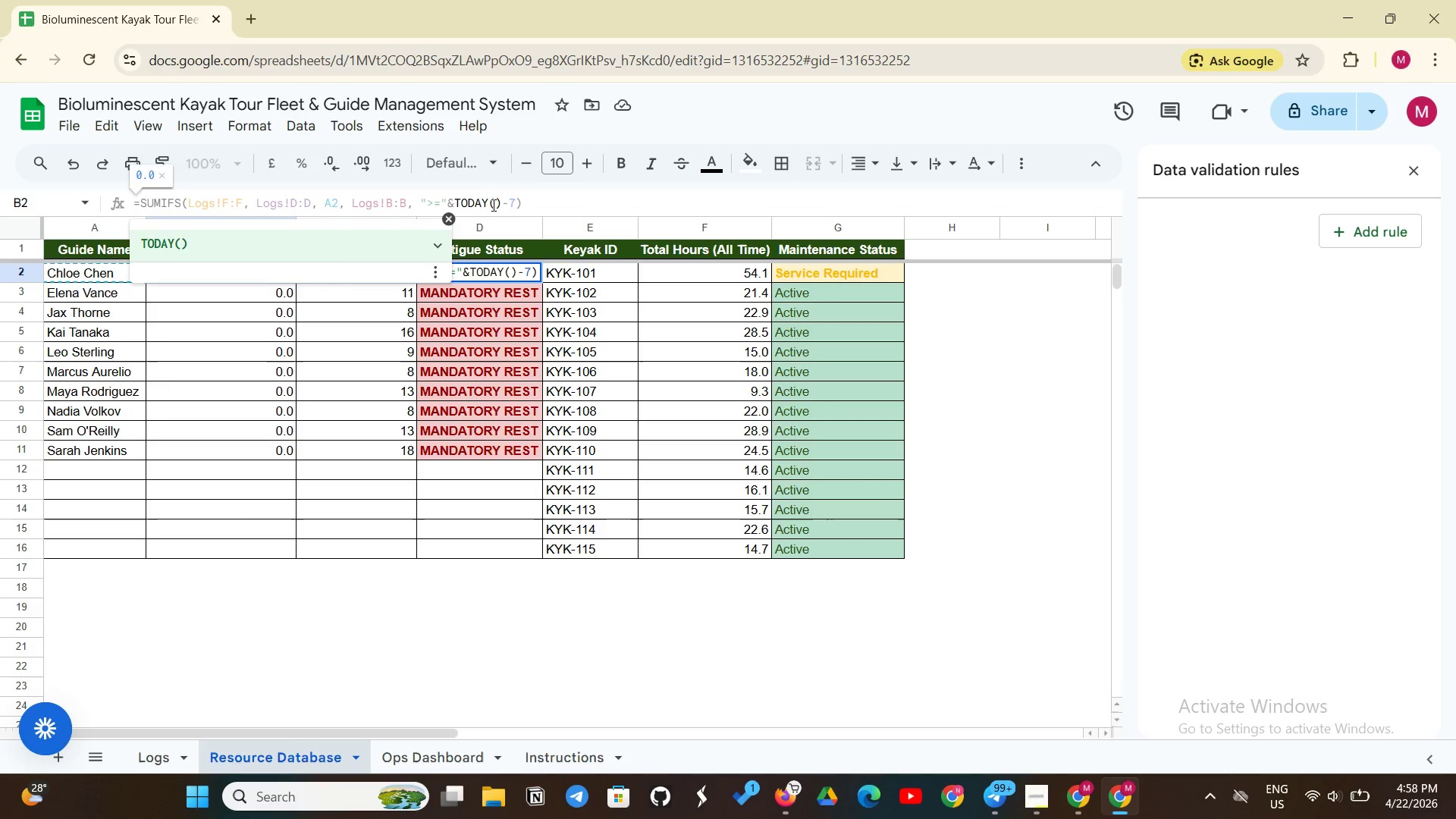 
key(Backspace)
 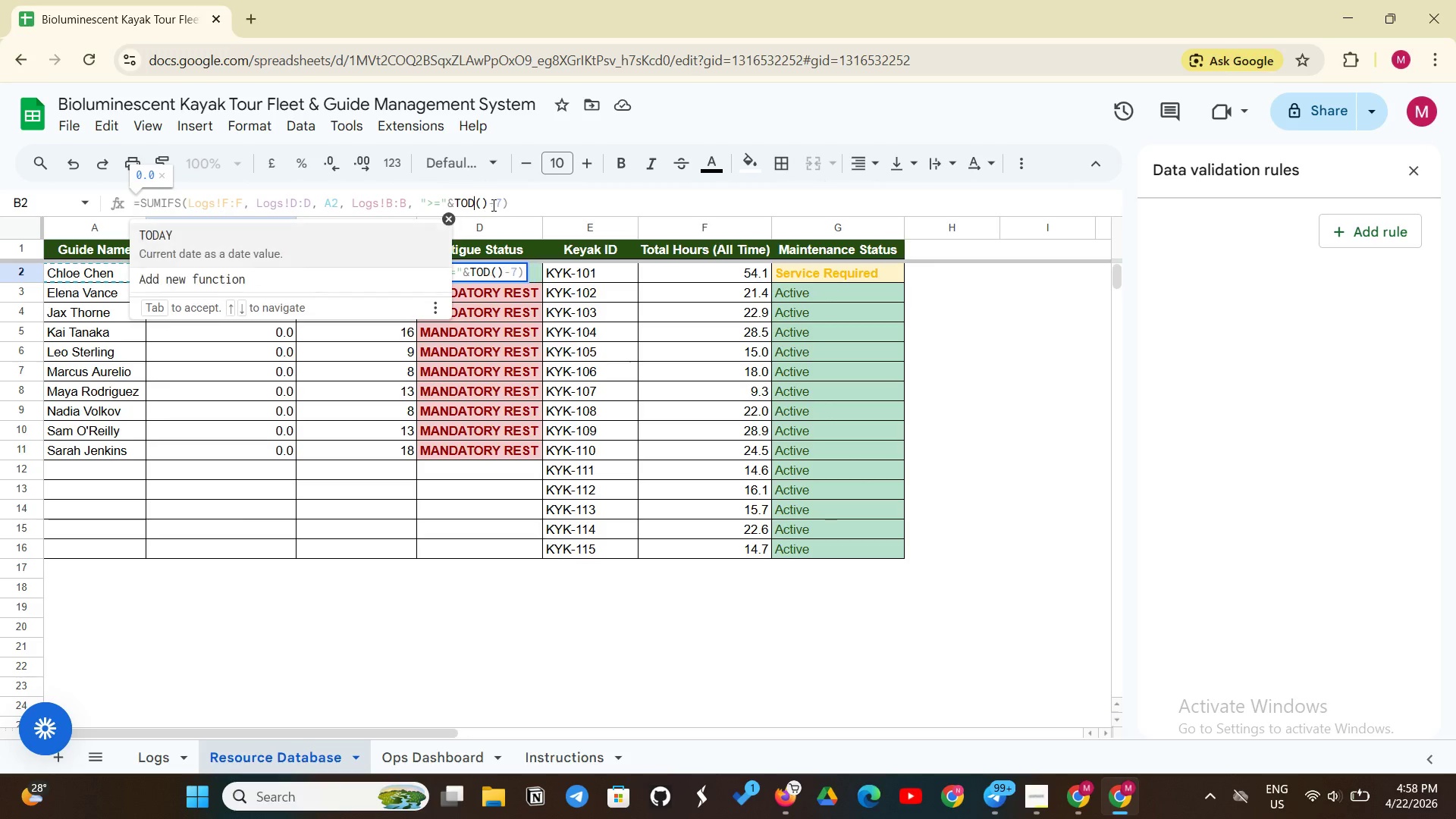 
key(Backspace)
 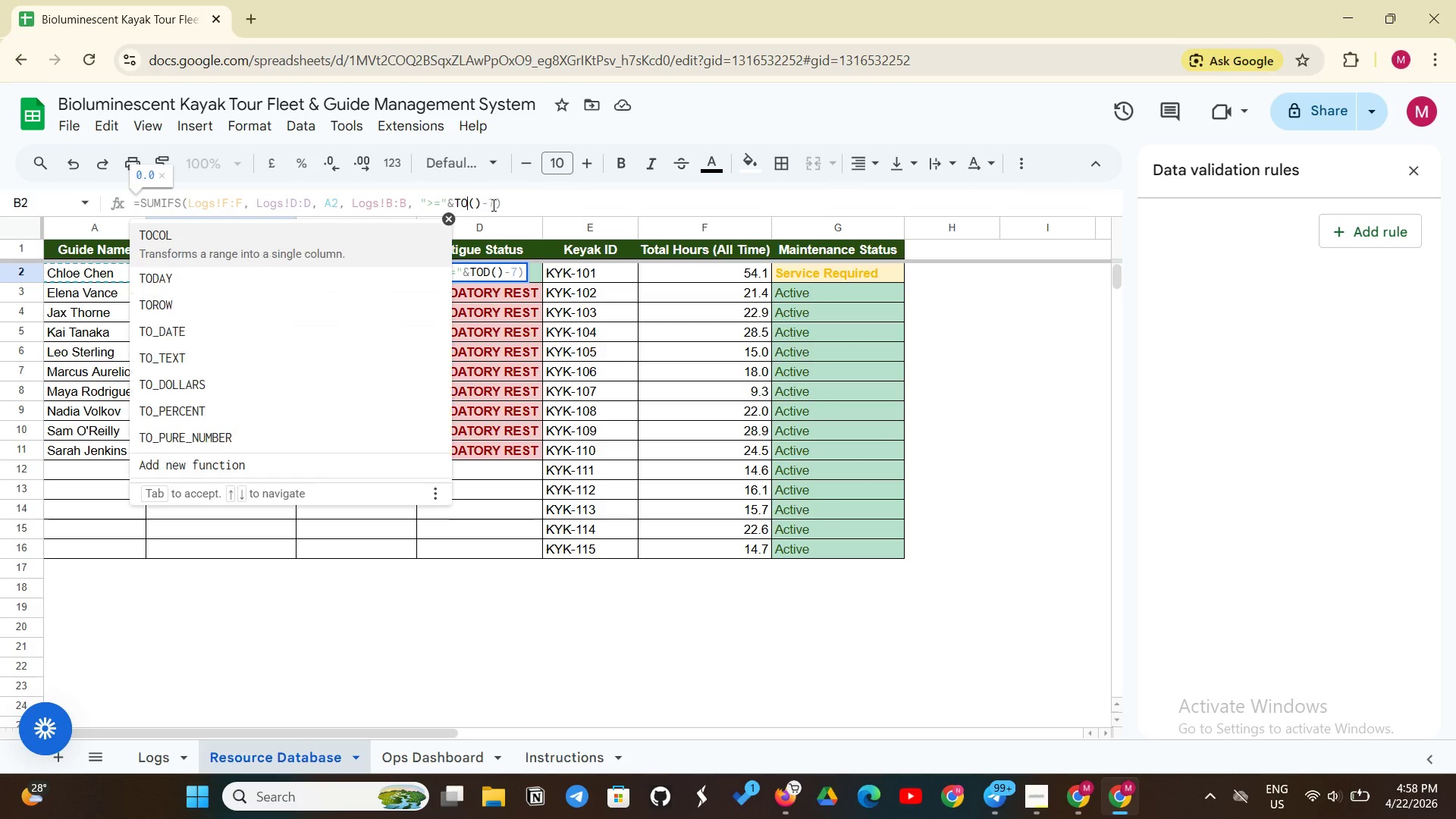 
key(Backspace)
 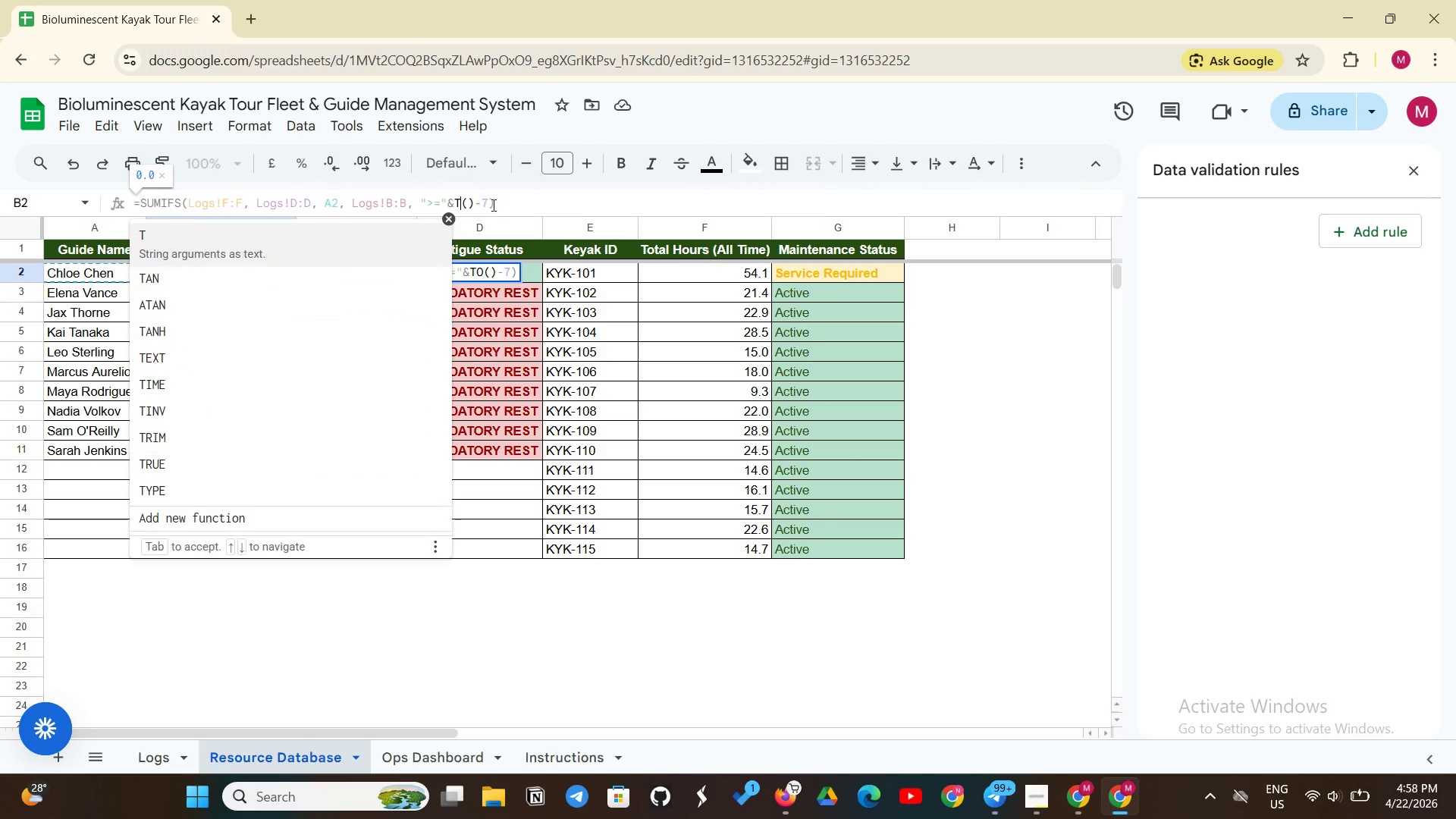 
key(Backspace)
 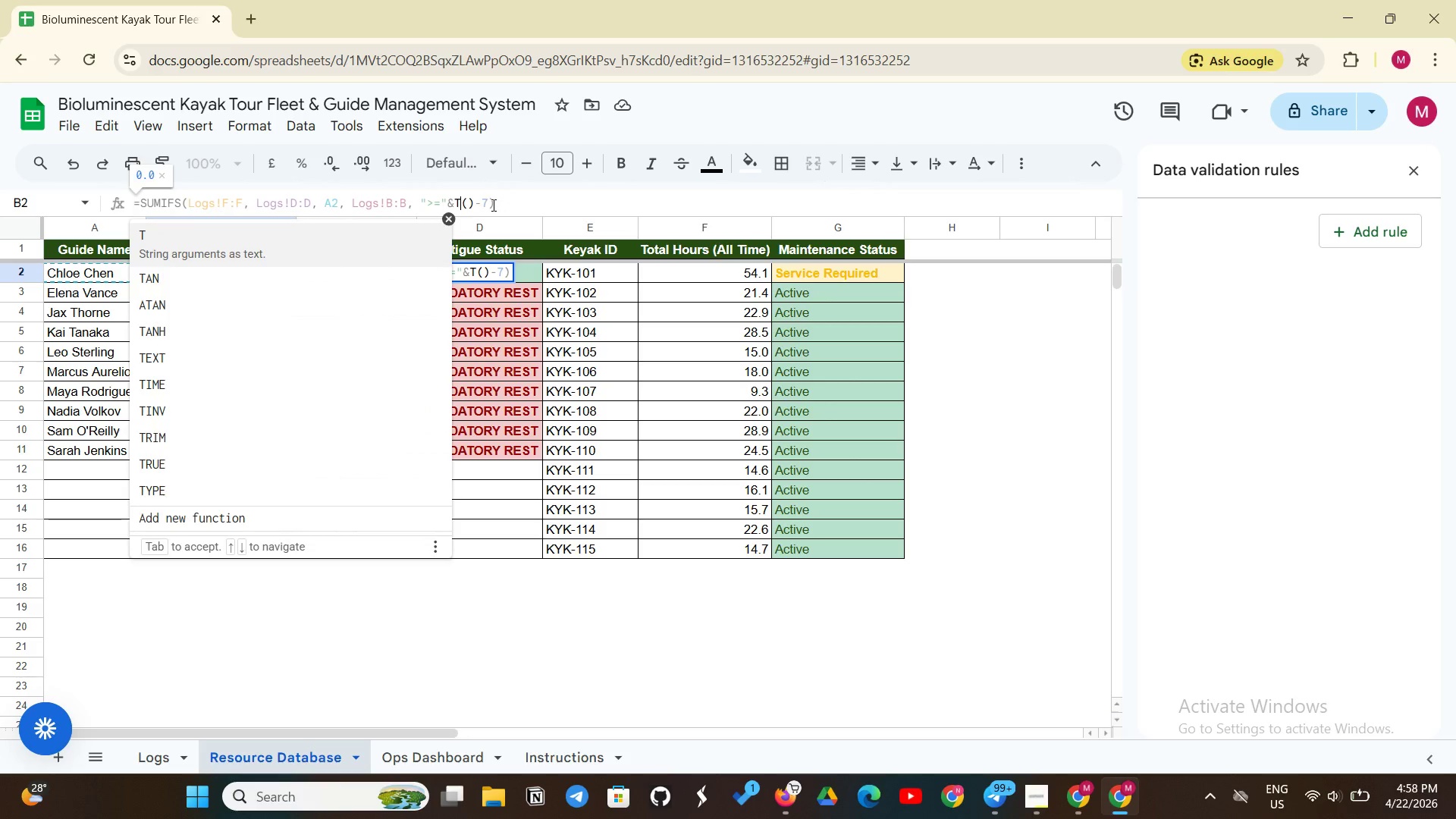 
key(Backspace)
 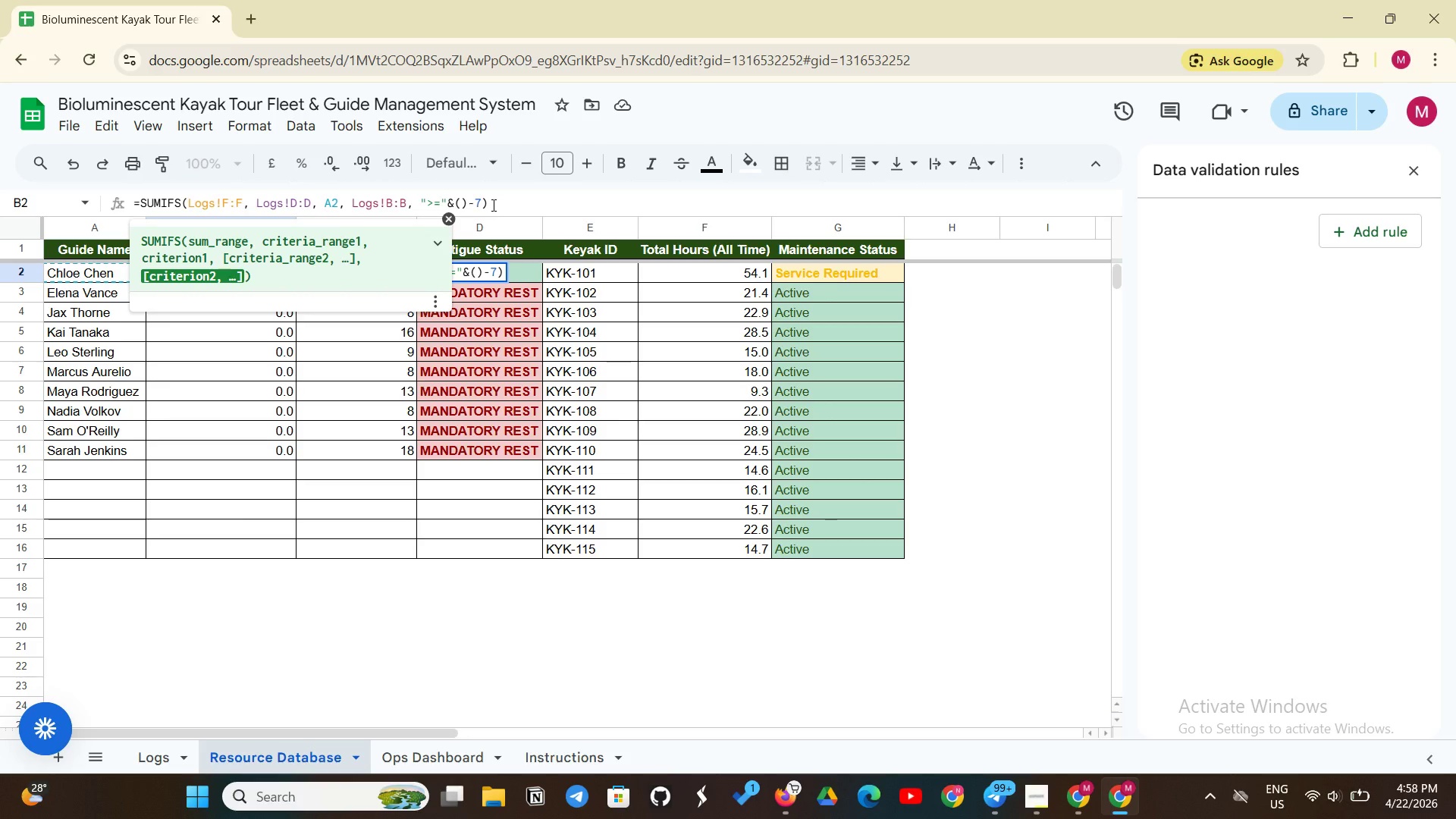 
key(Shift+Z)
 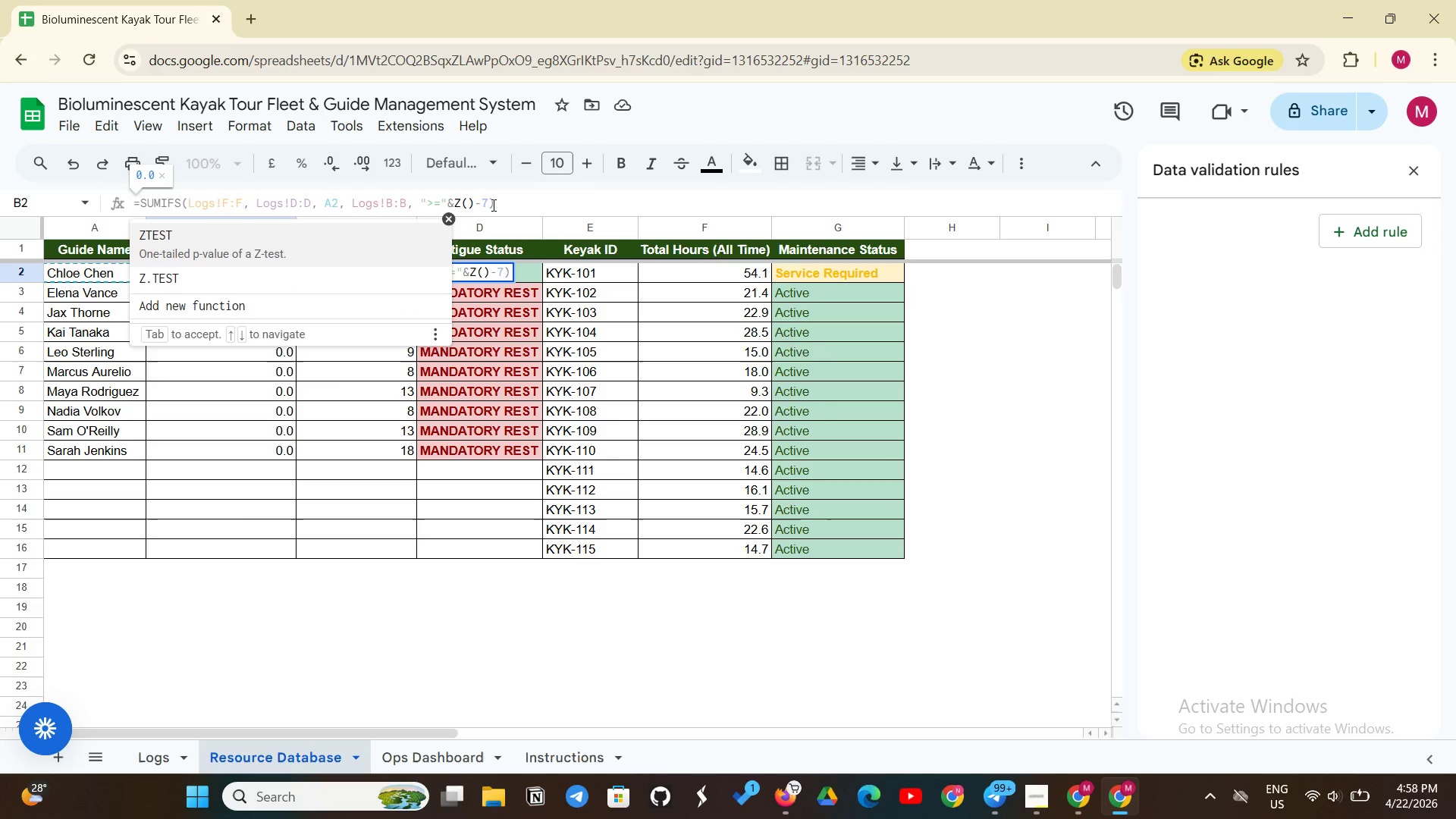 
type($1)
 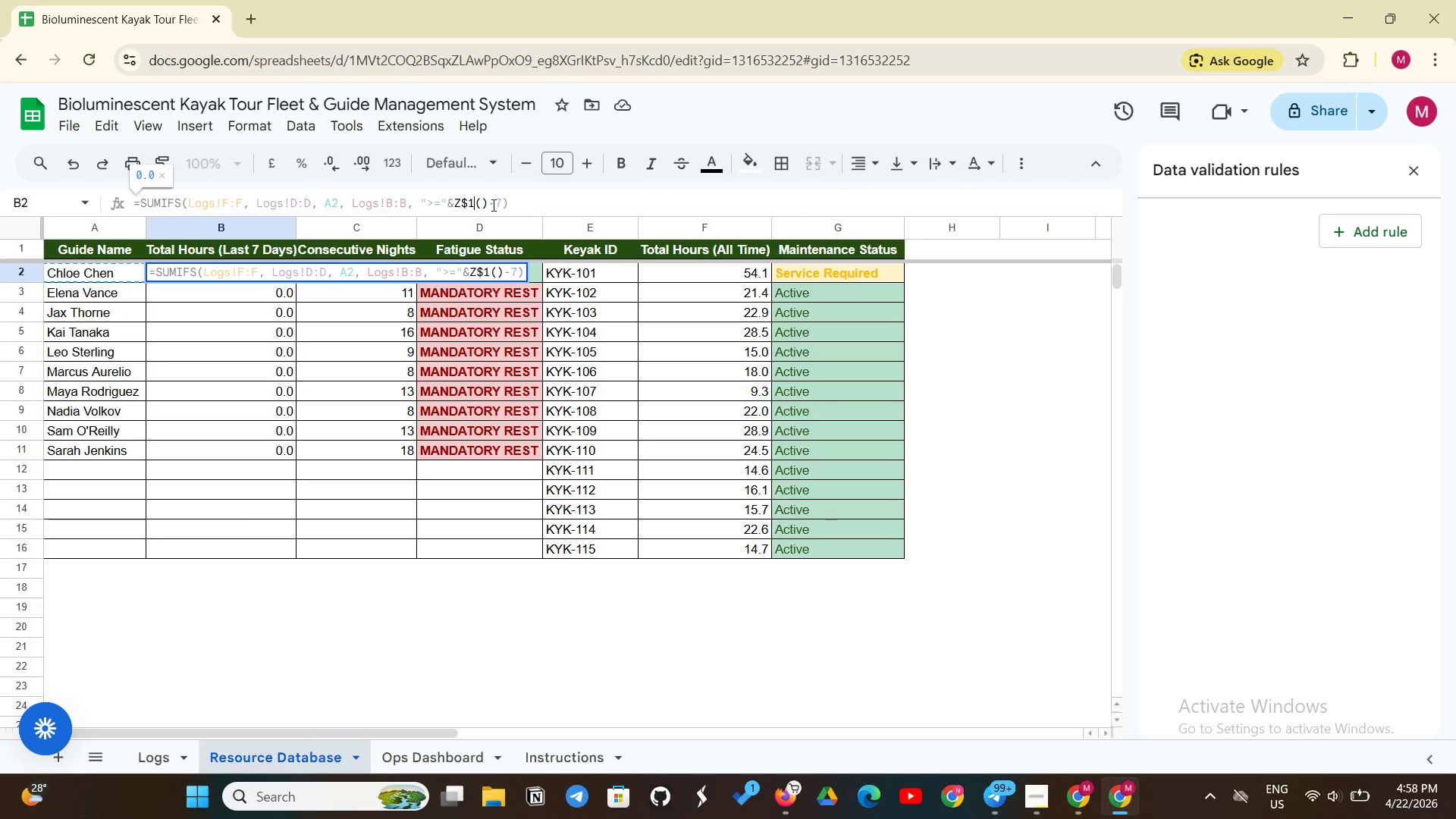 
left_click([492, 204])
 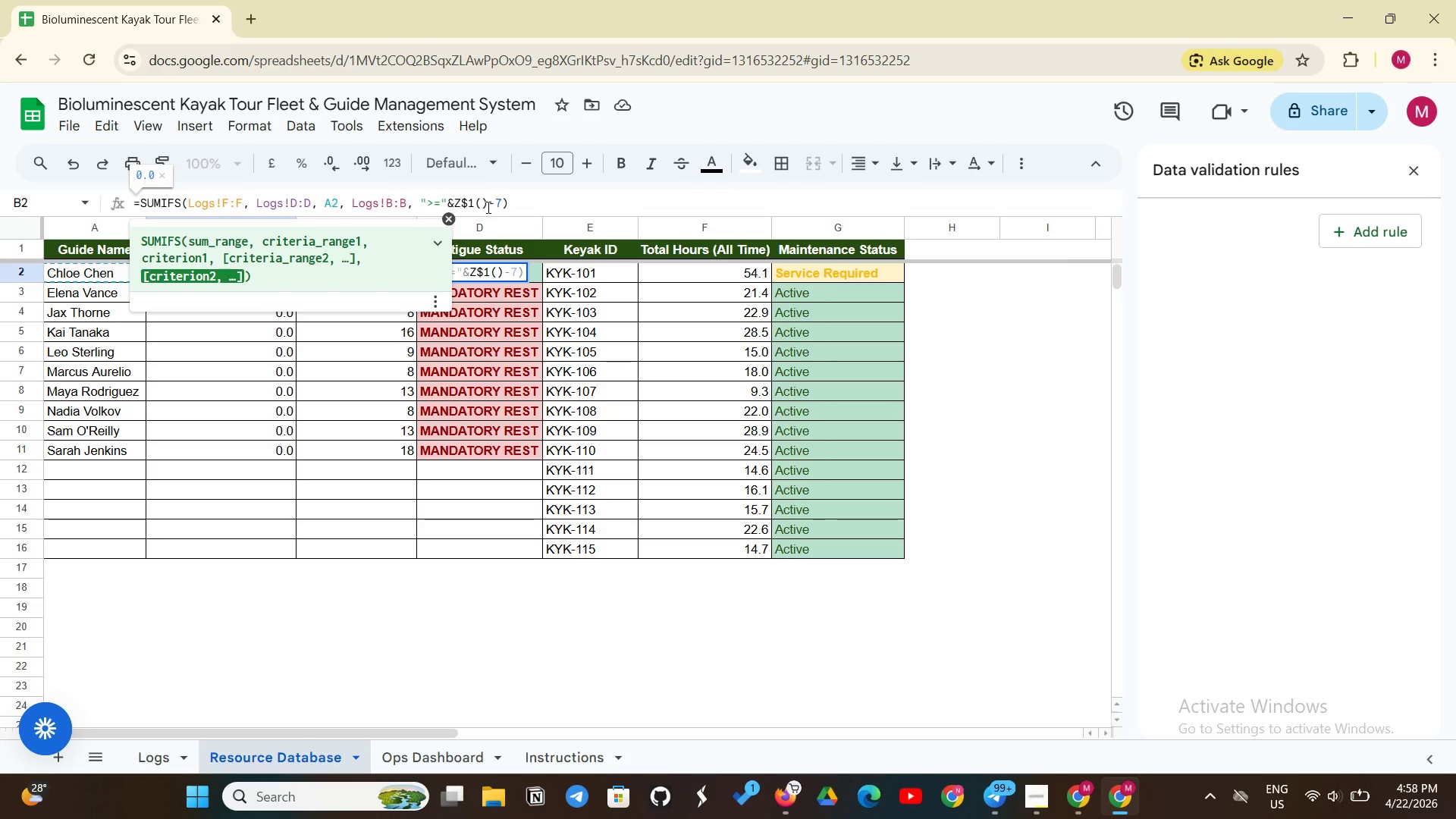 
left_click([487, 207])
 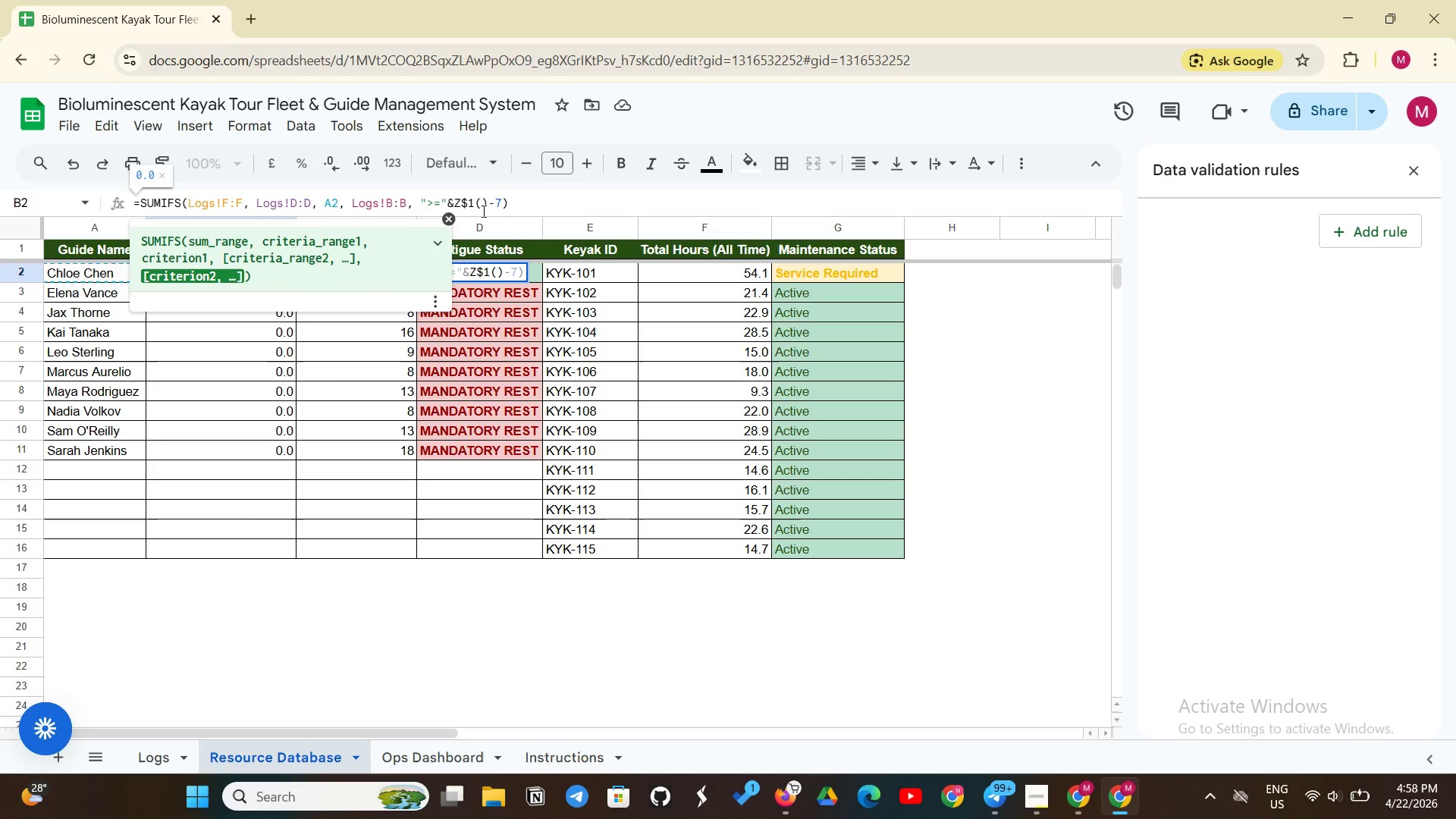 
key(Backspace)
 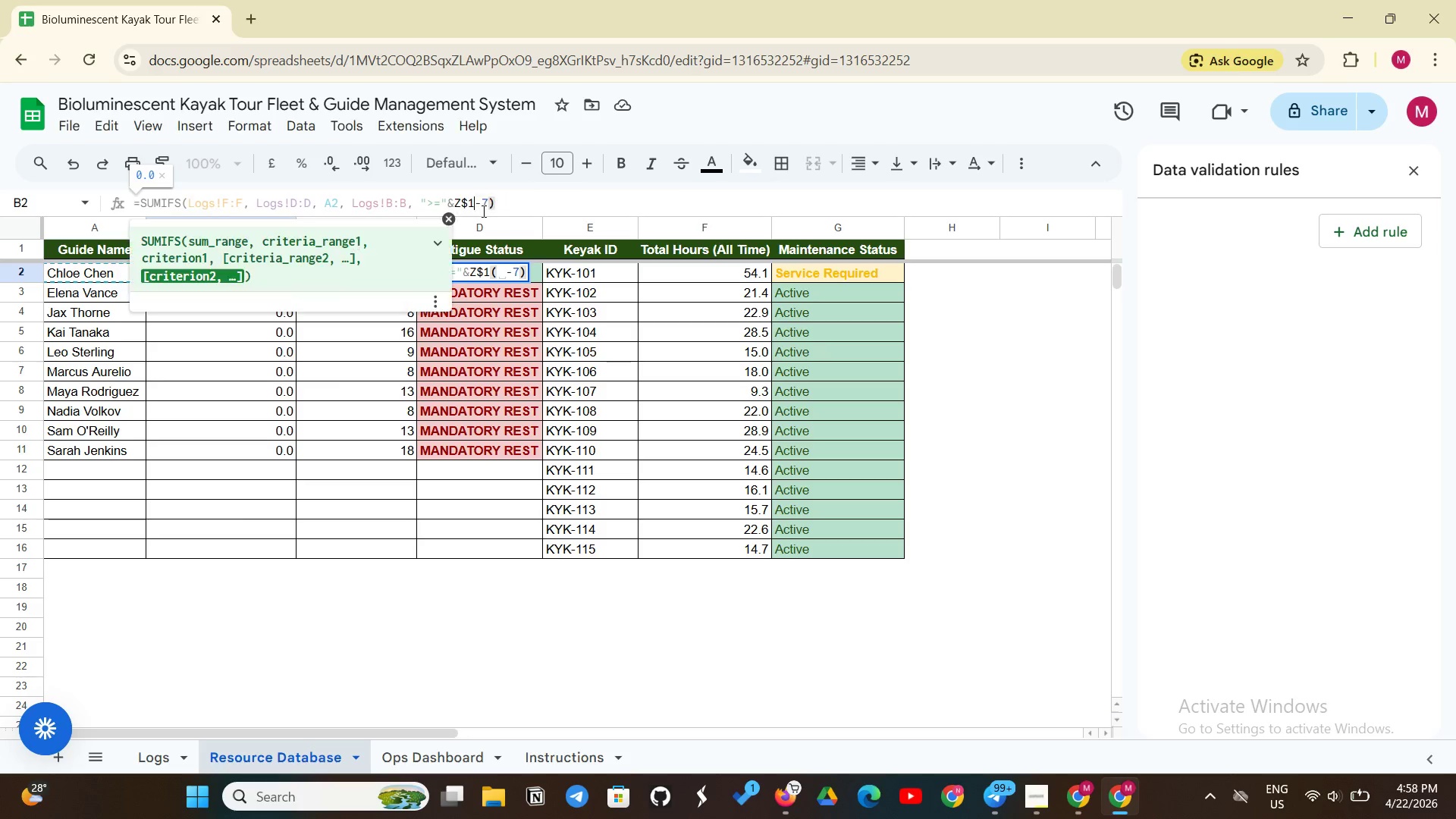 
key(Backspace)
 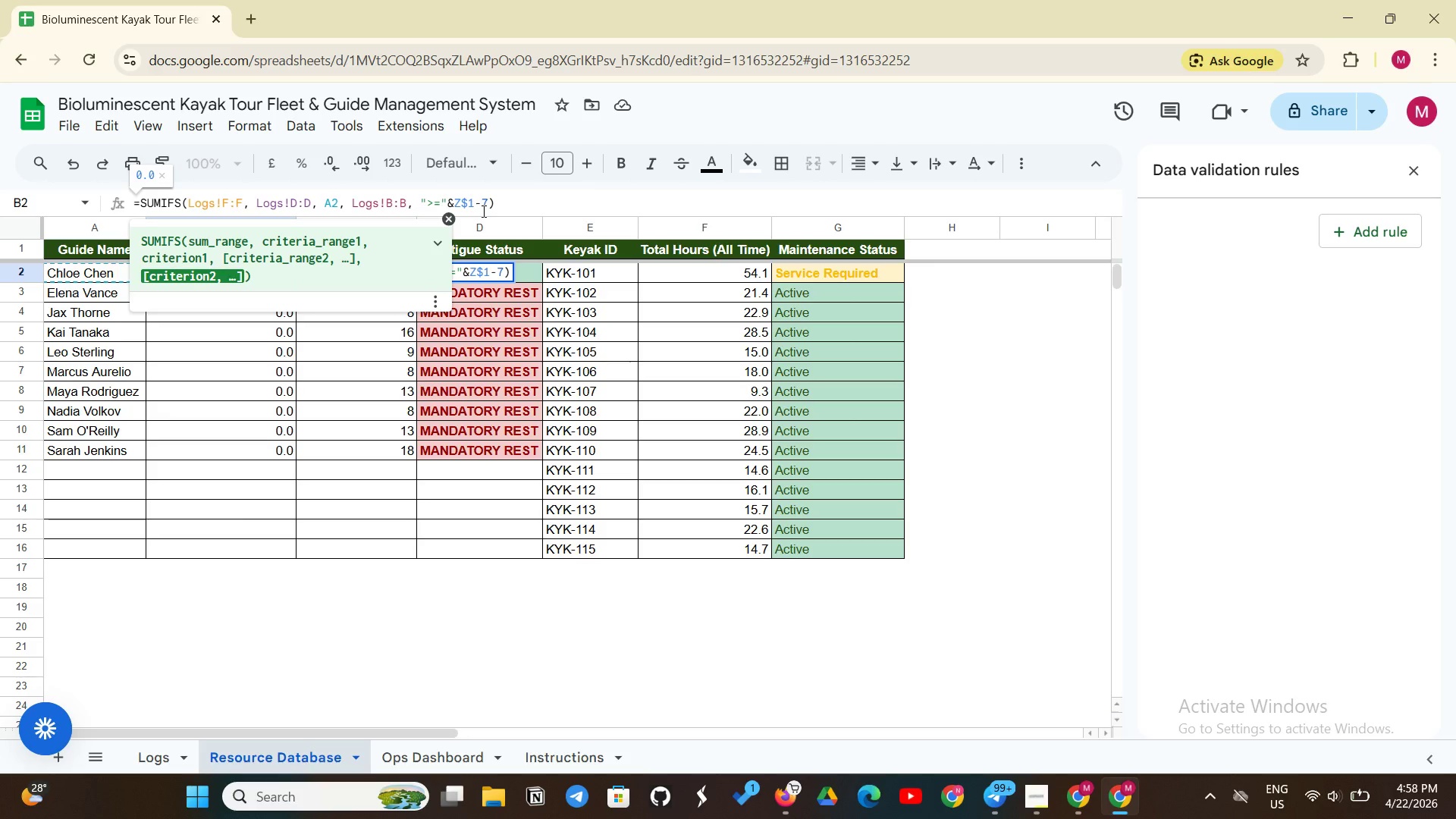 
key(Enter)
 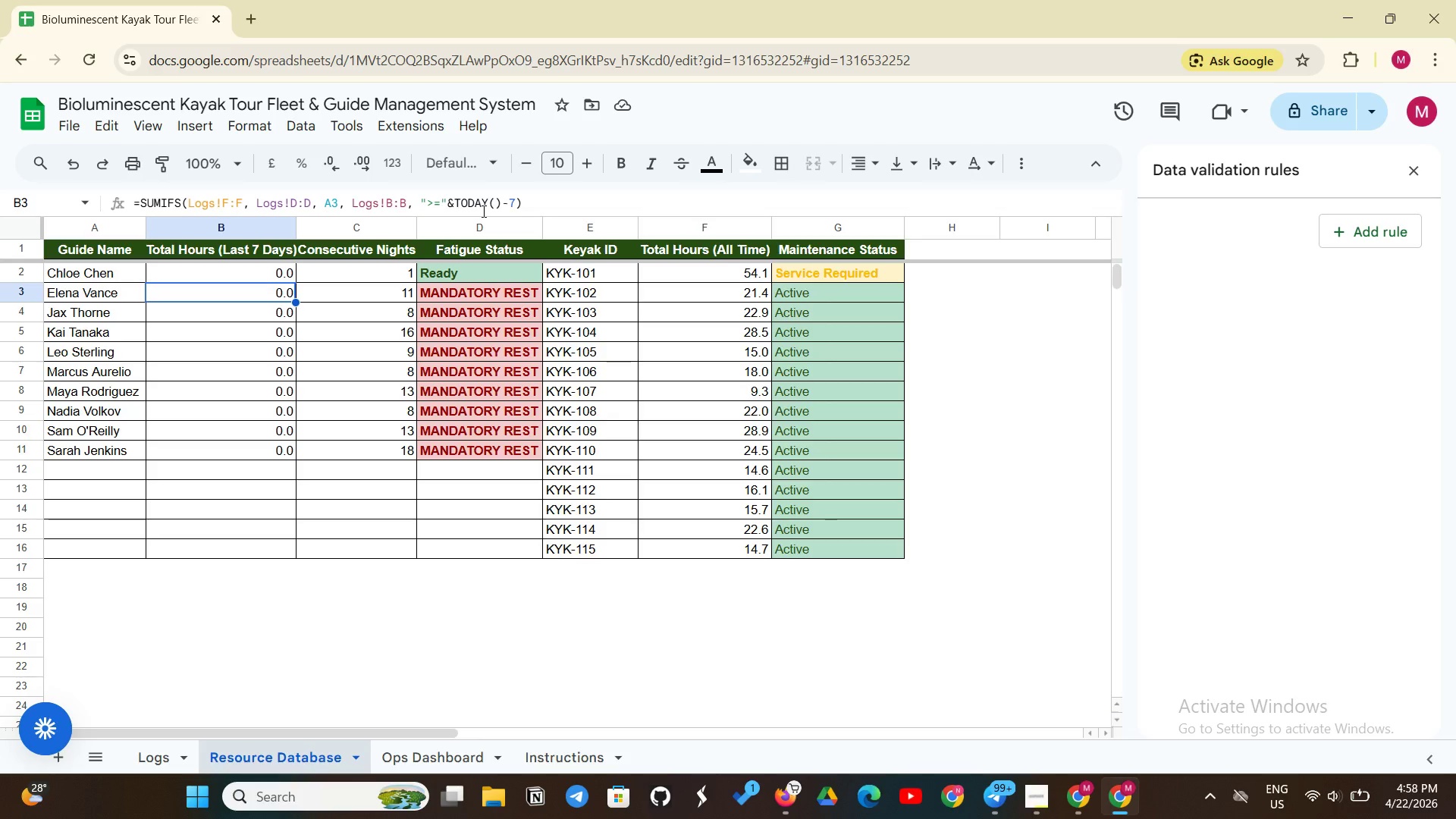 
wait(13.47)
 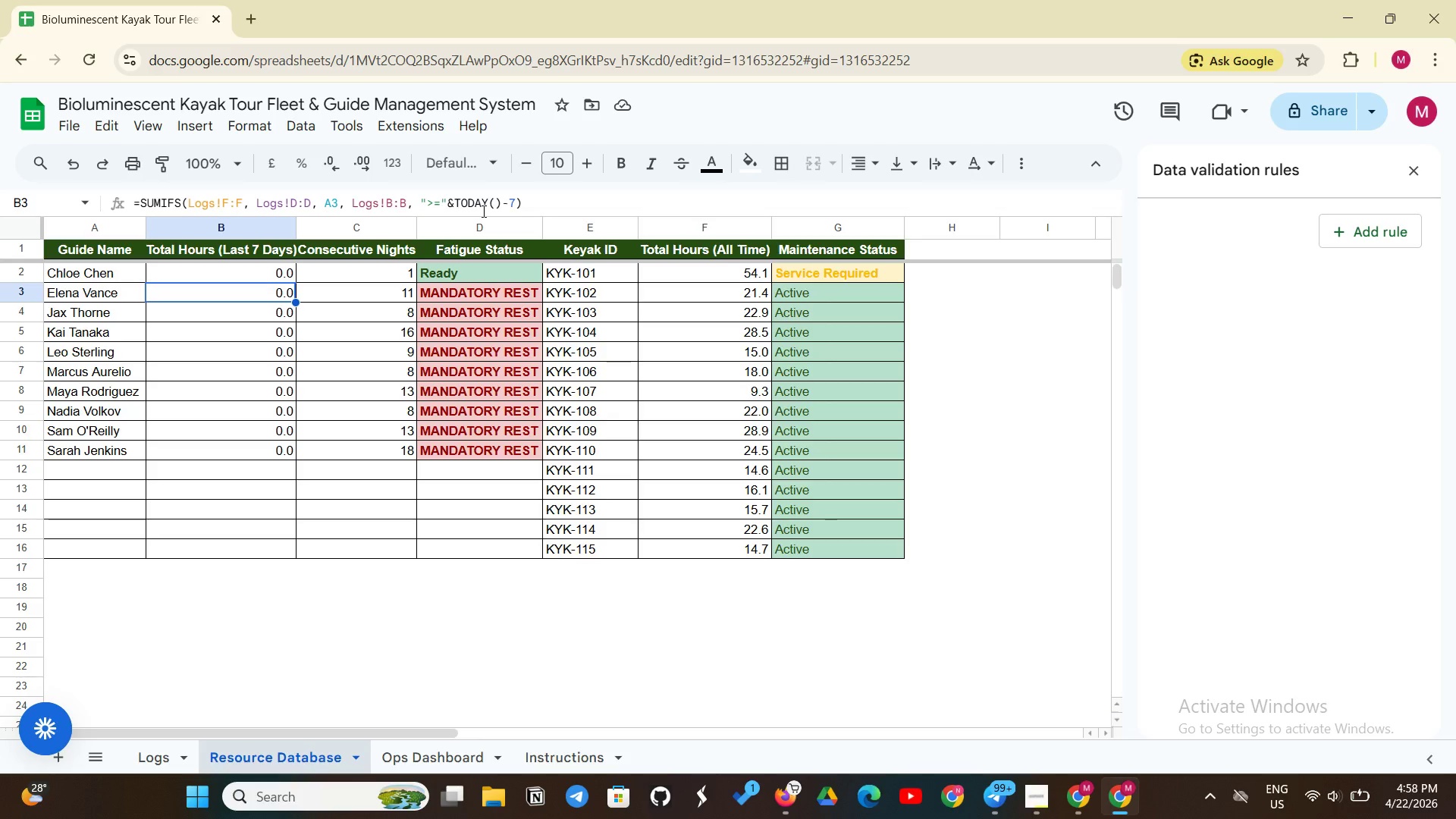 
left_click([249, 268])
 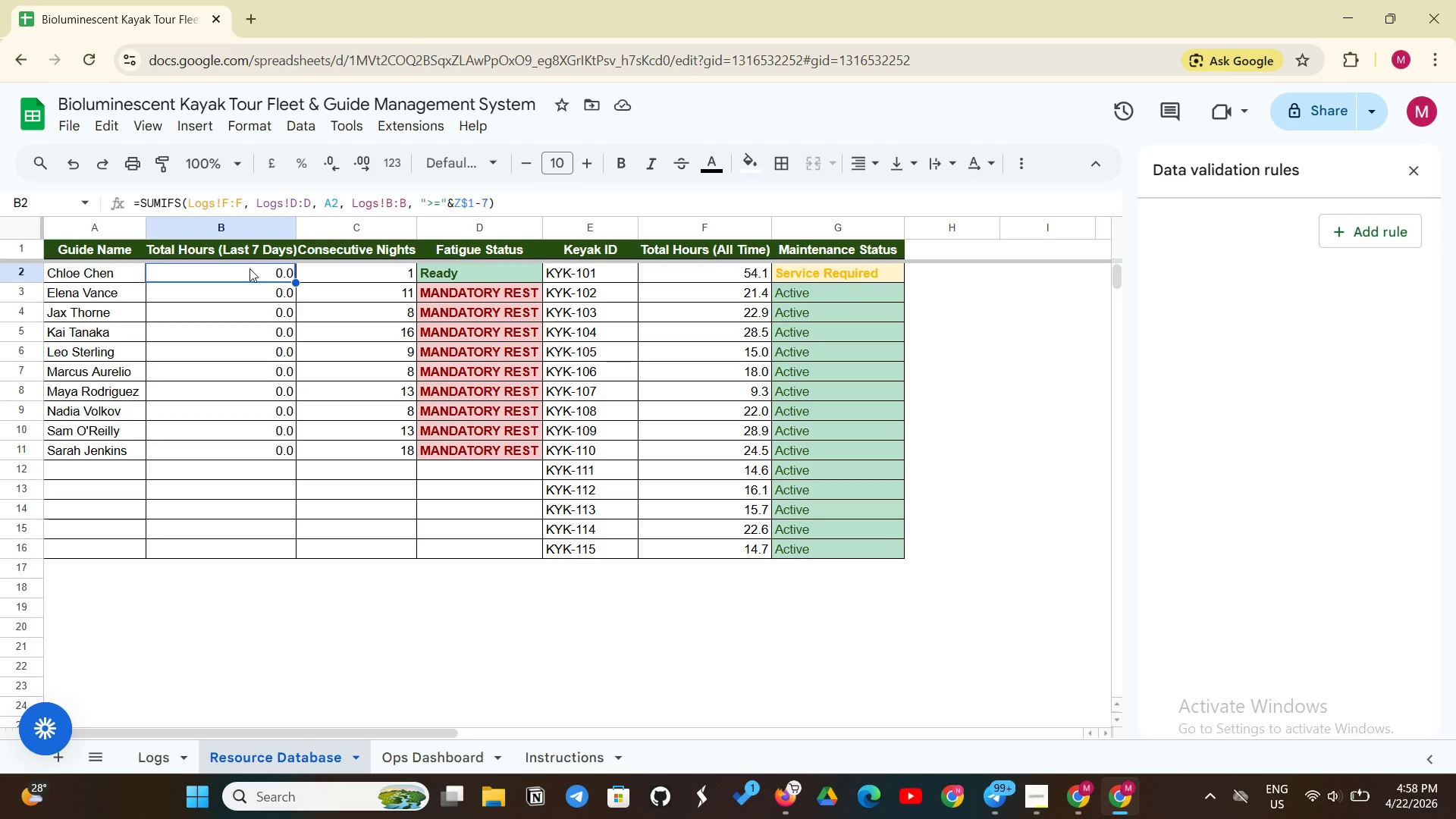 
wait(19.0)
 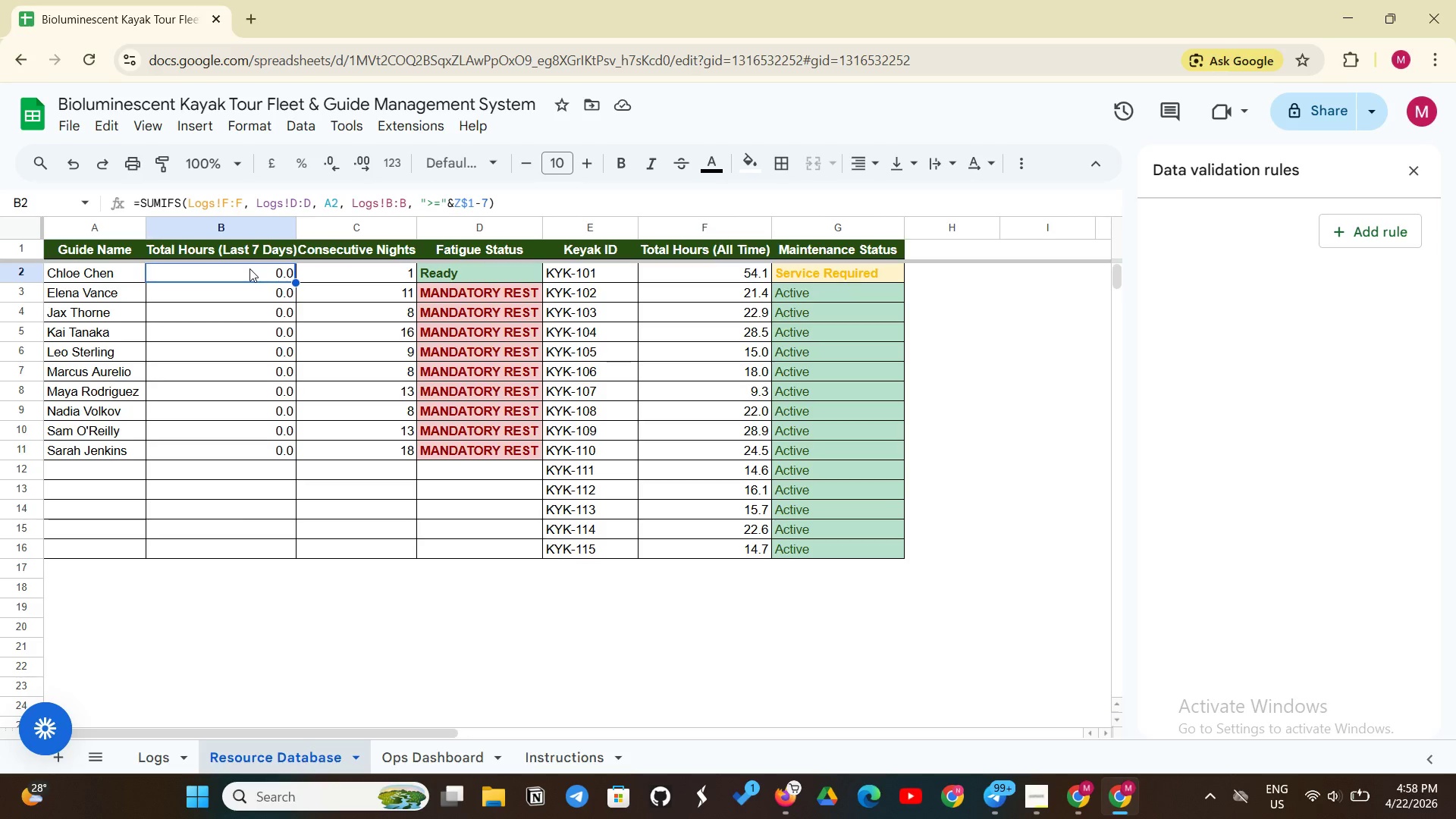 
scroll: coordinate [256, 268], scroll_direction: up, amount: 1.0
 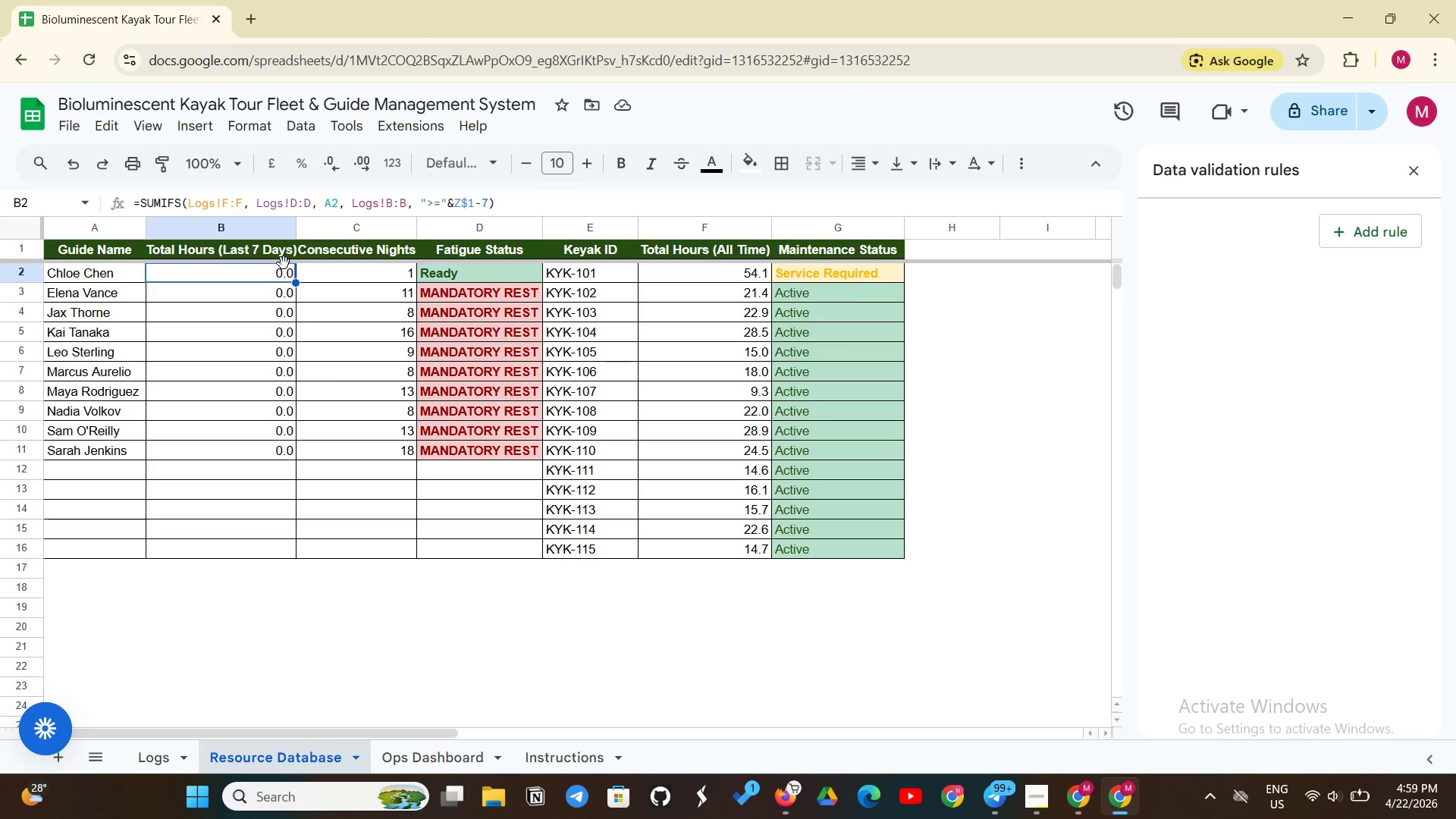 
wait(13.9)
 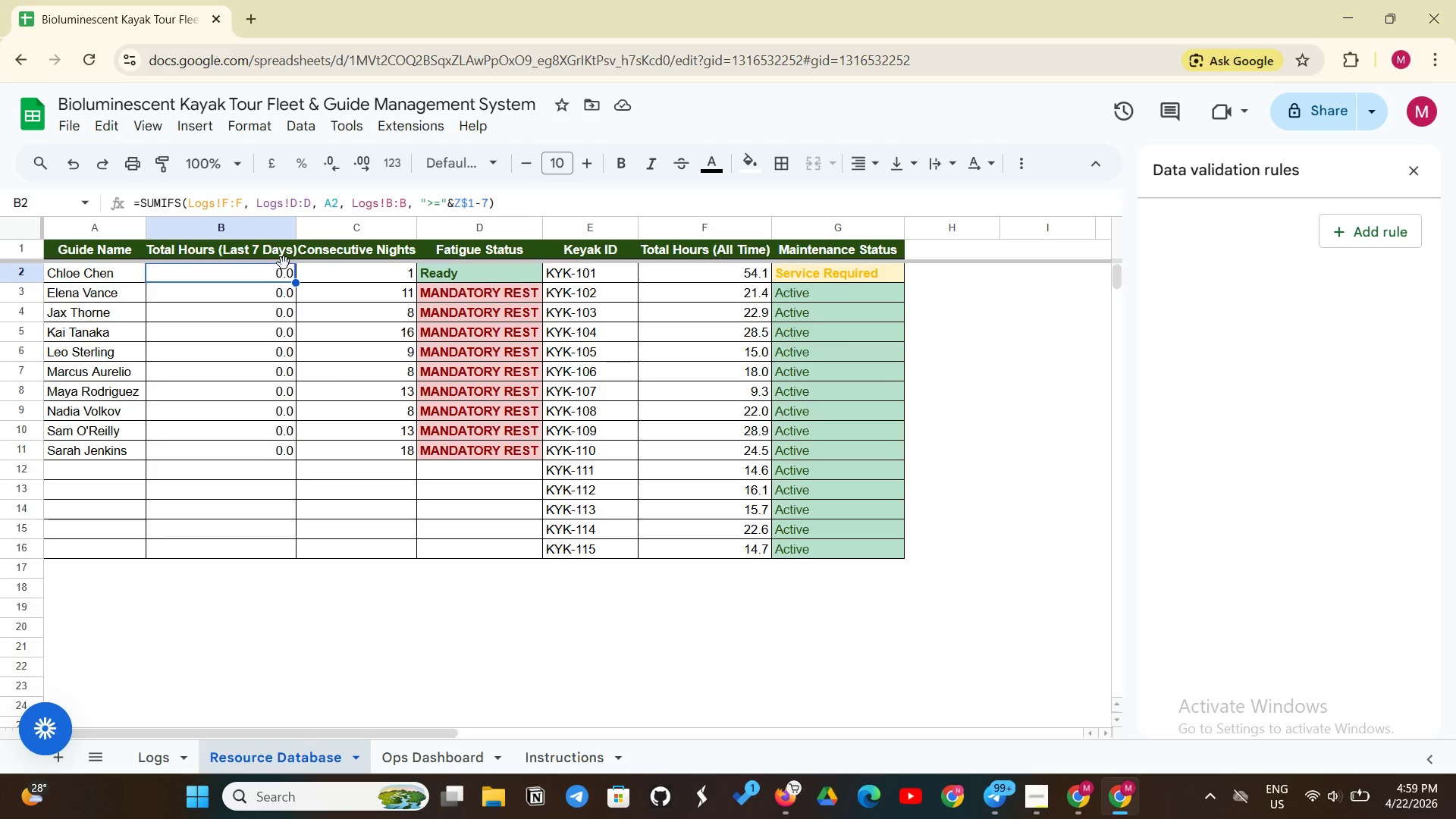 
left_click([352, 276])
 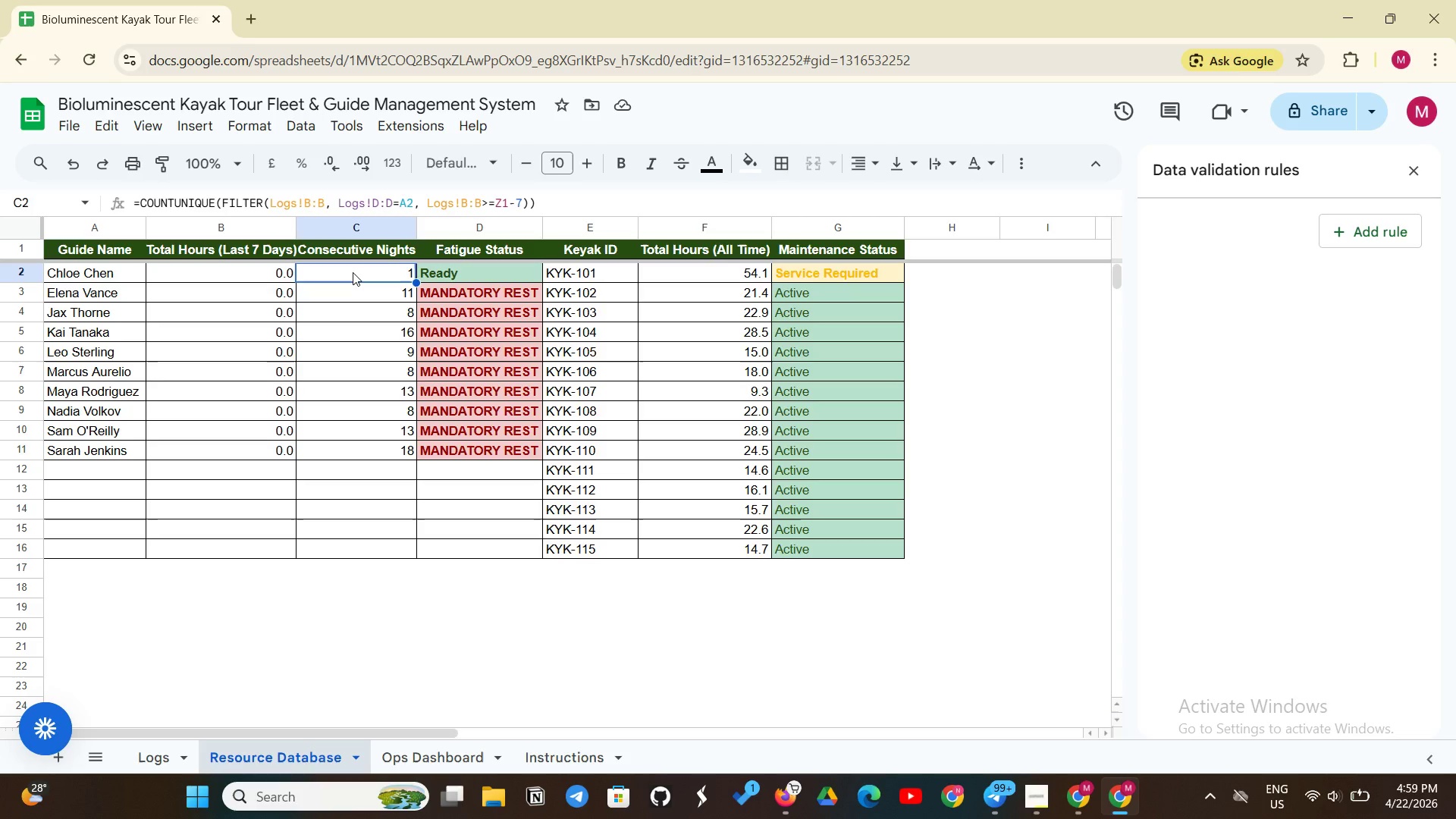 
wait(16.95)
 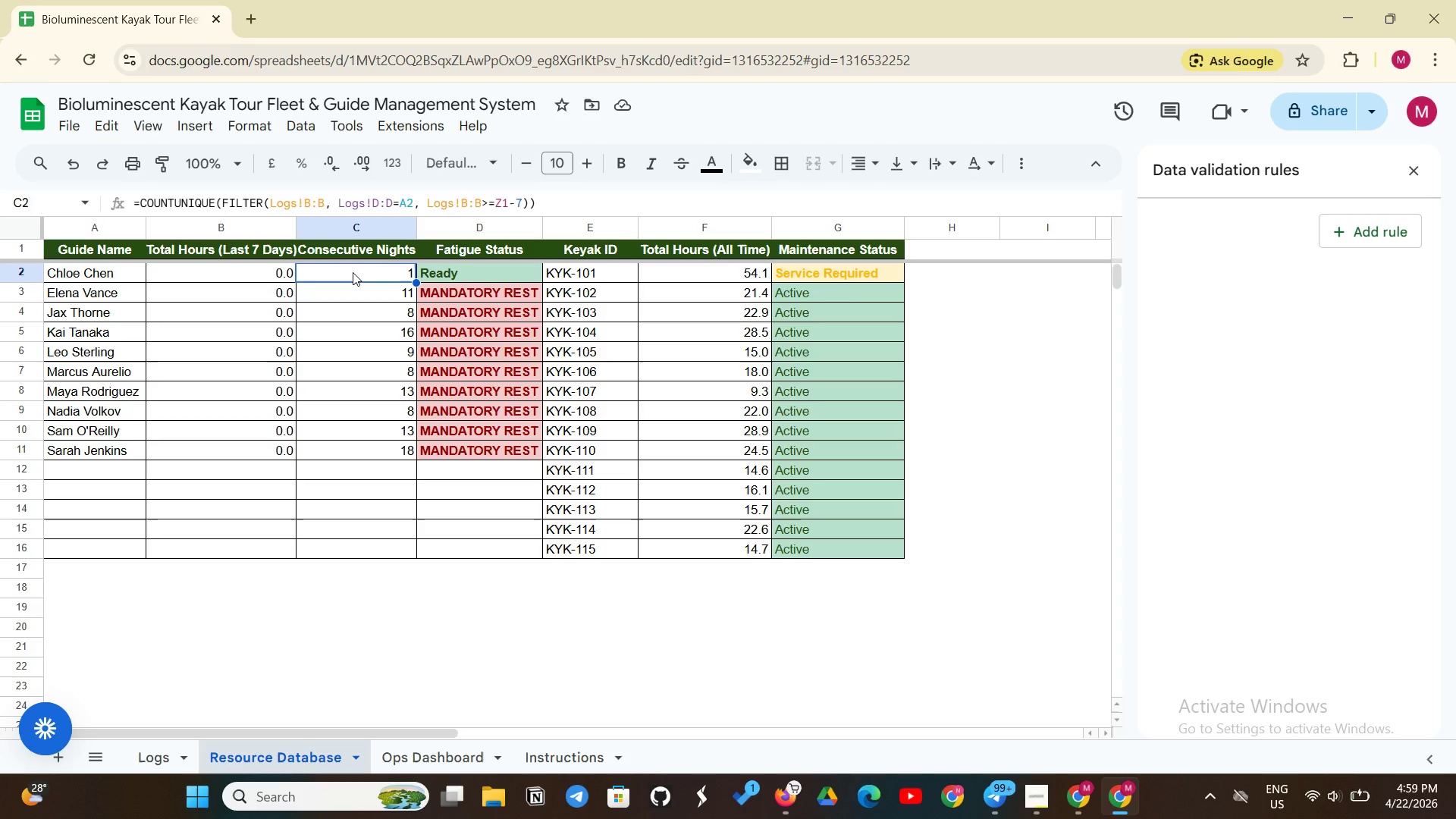 
left_click([504, 196])
 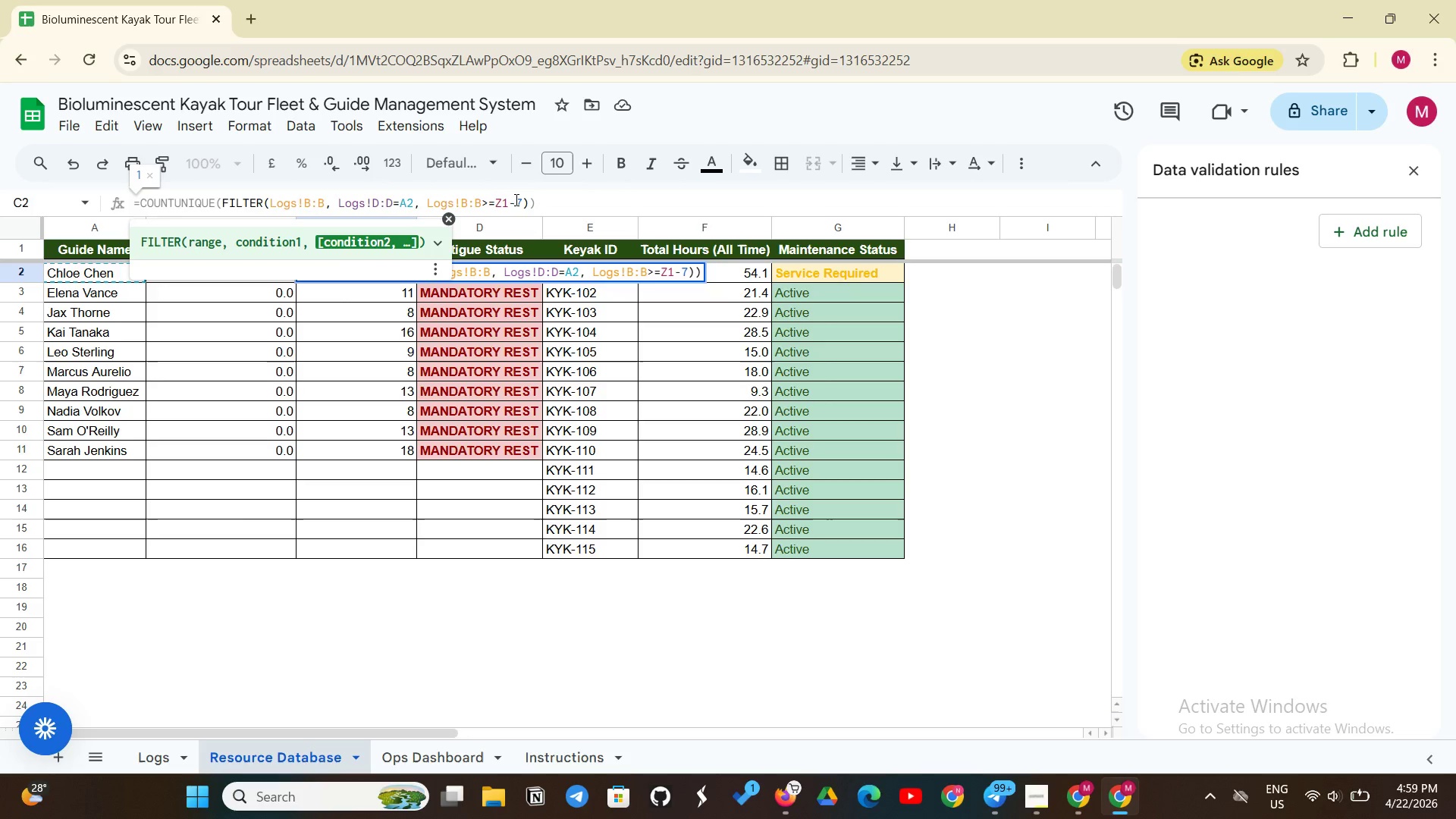 
key(Shift+4)
 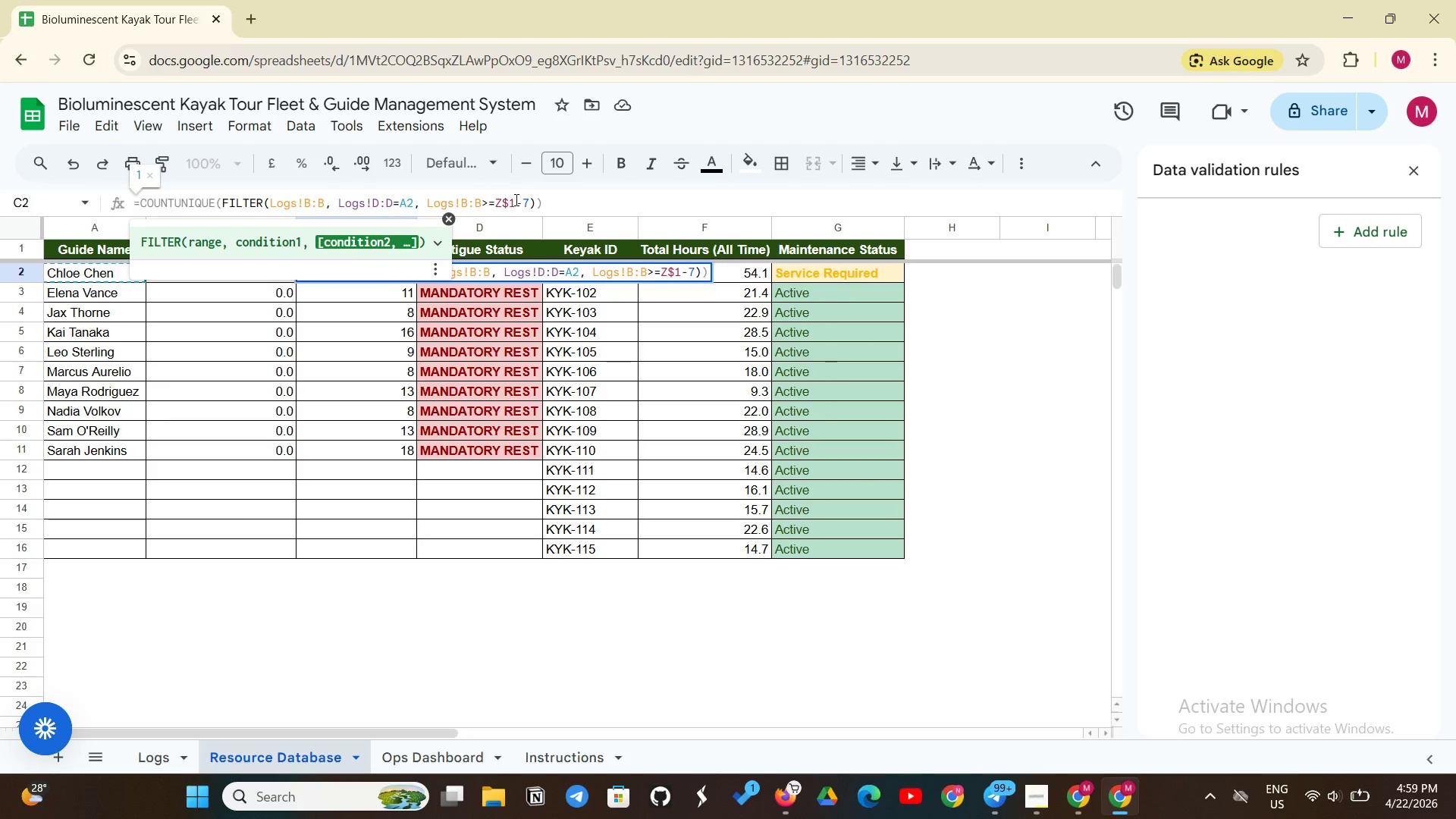 
key(Enter)
 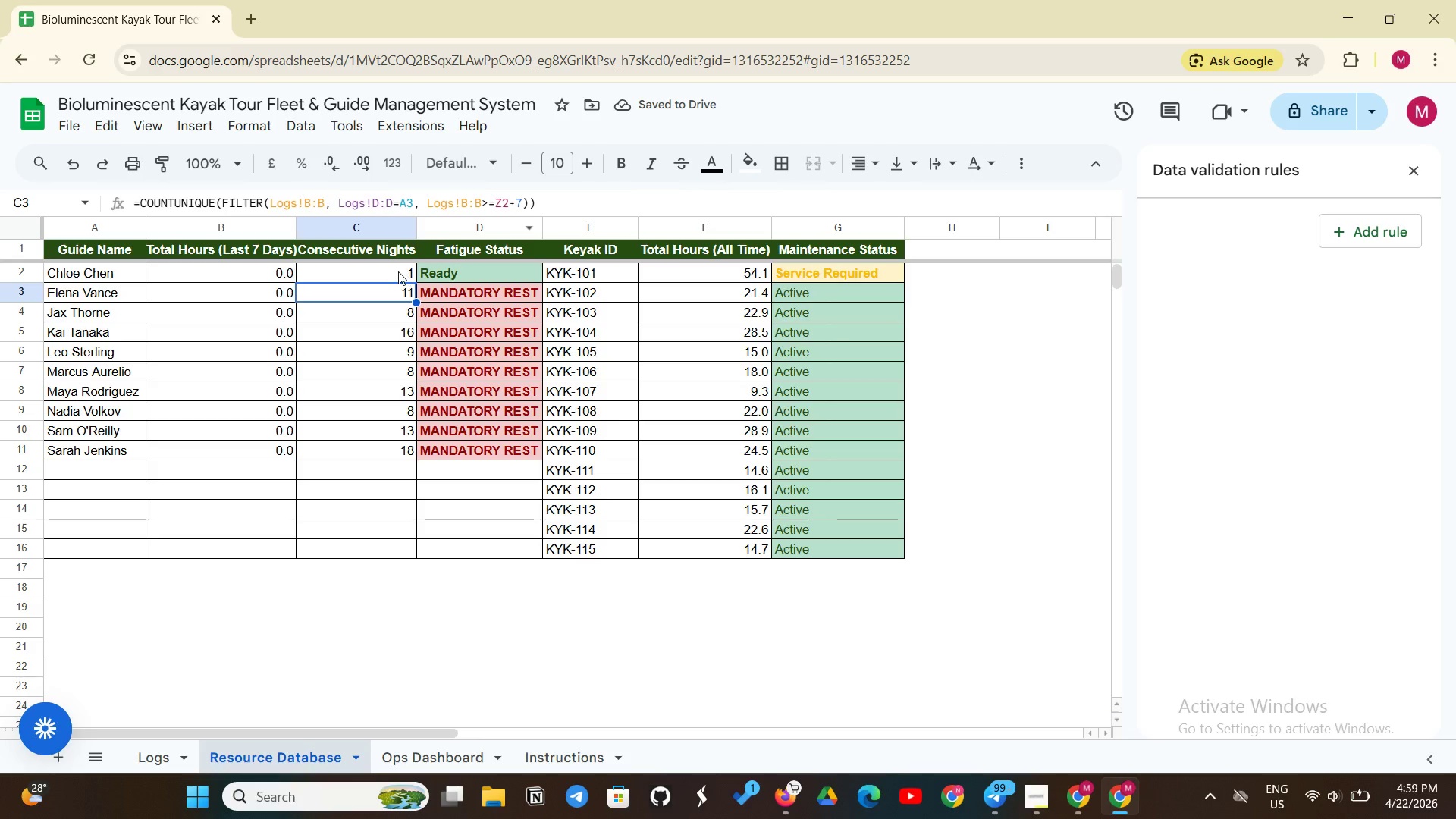 
left_click([393, 273])
 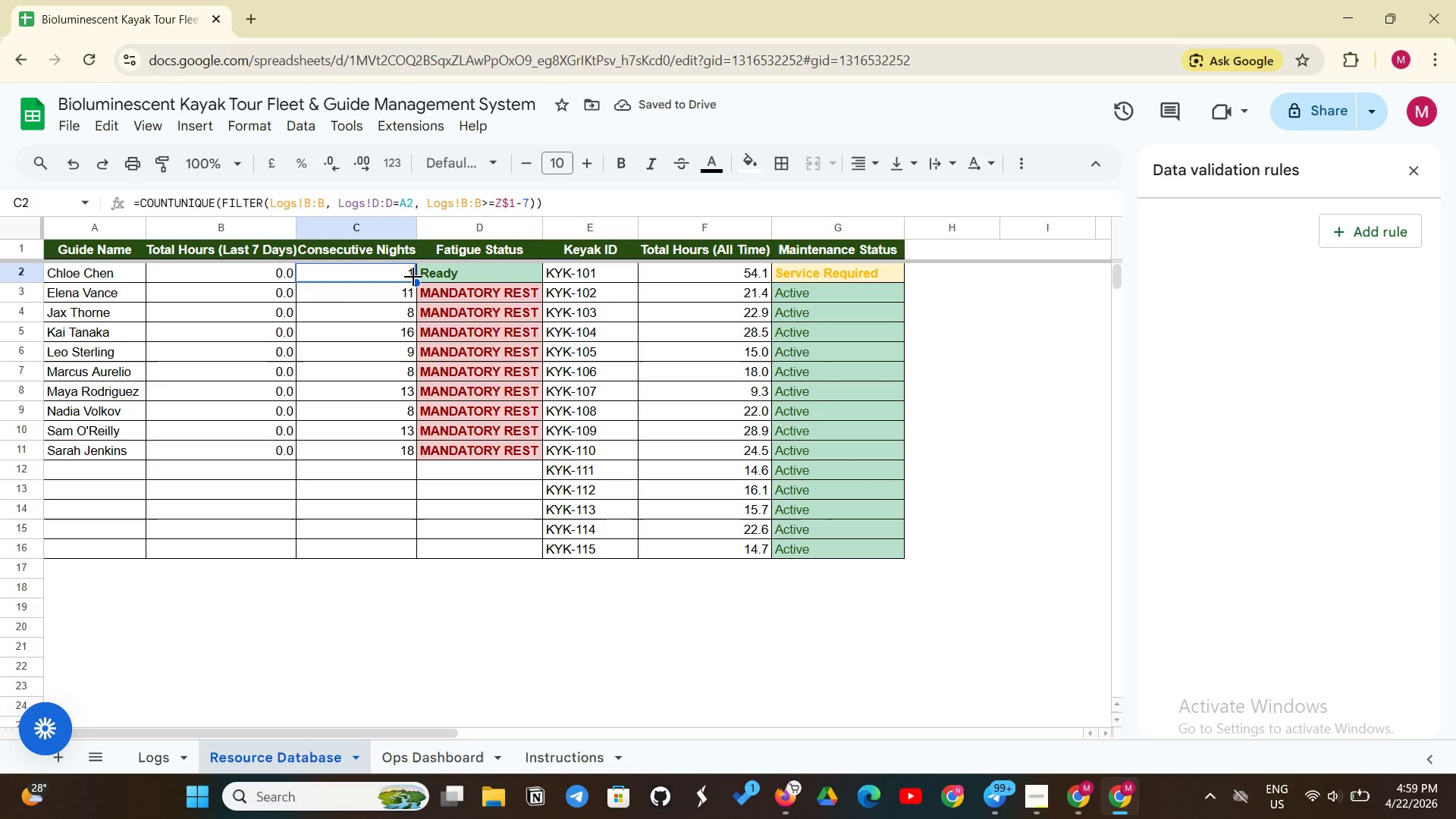 
left_click_drag(start_coordinate=[416, 277], to_coordinate=[418, 453])
 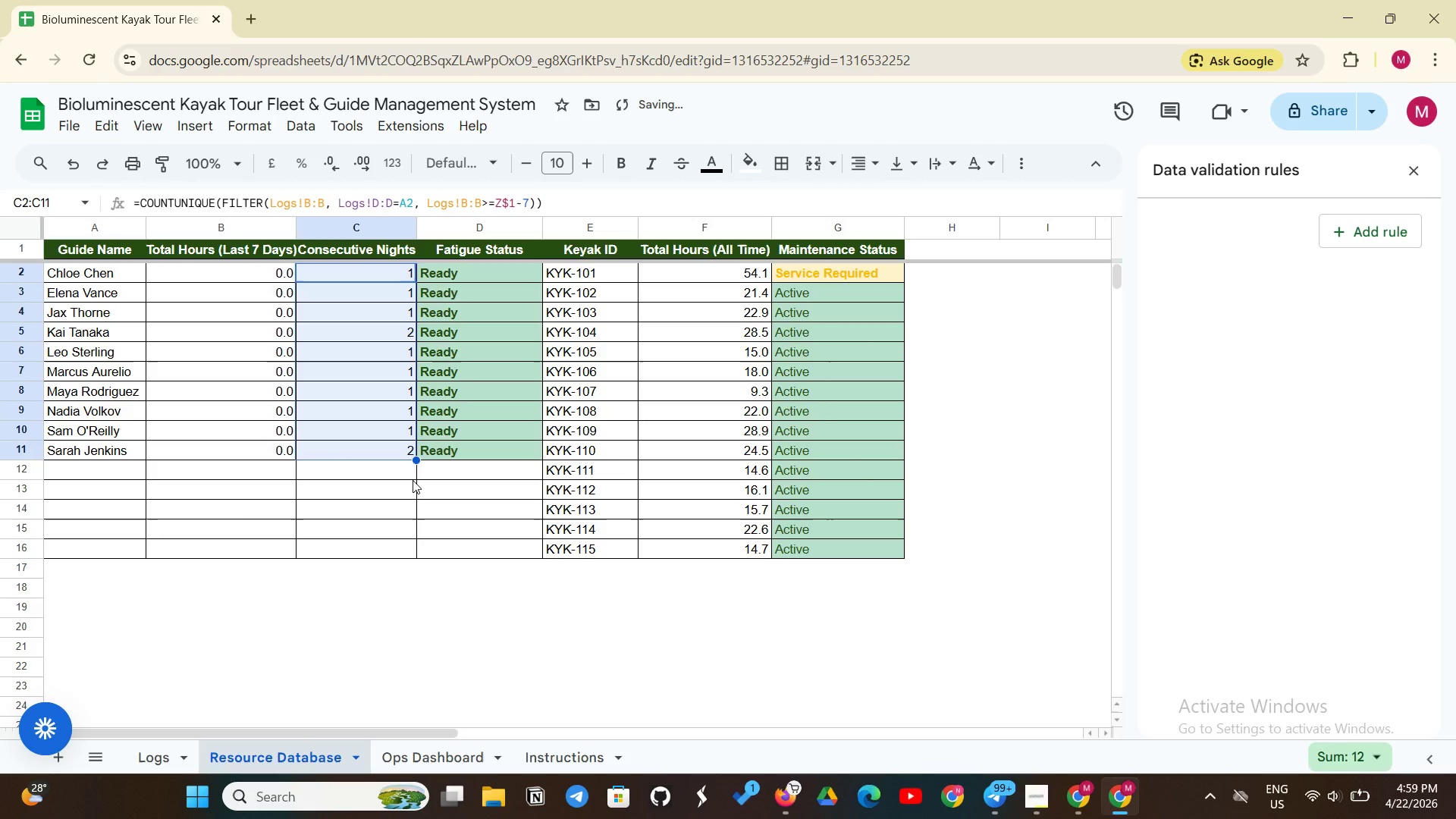 
left_click([413, 482])
 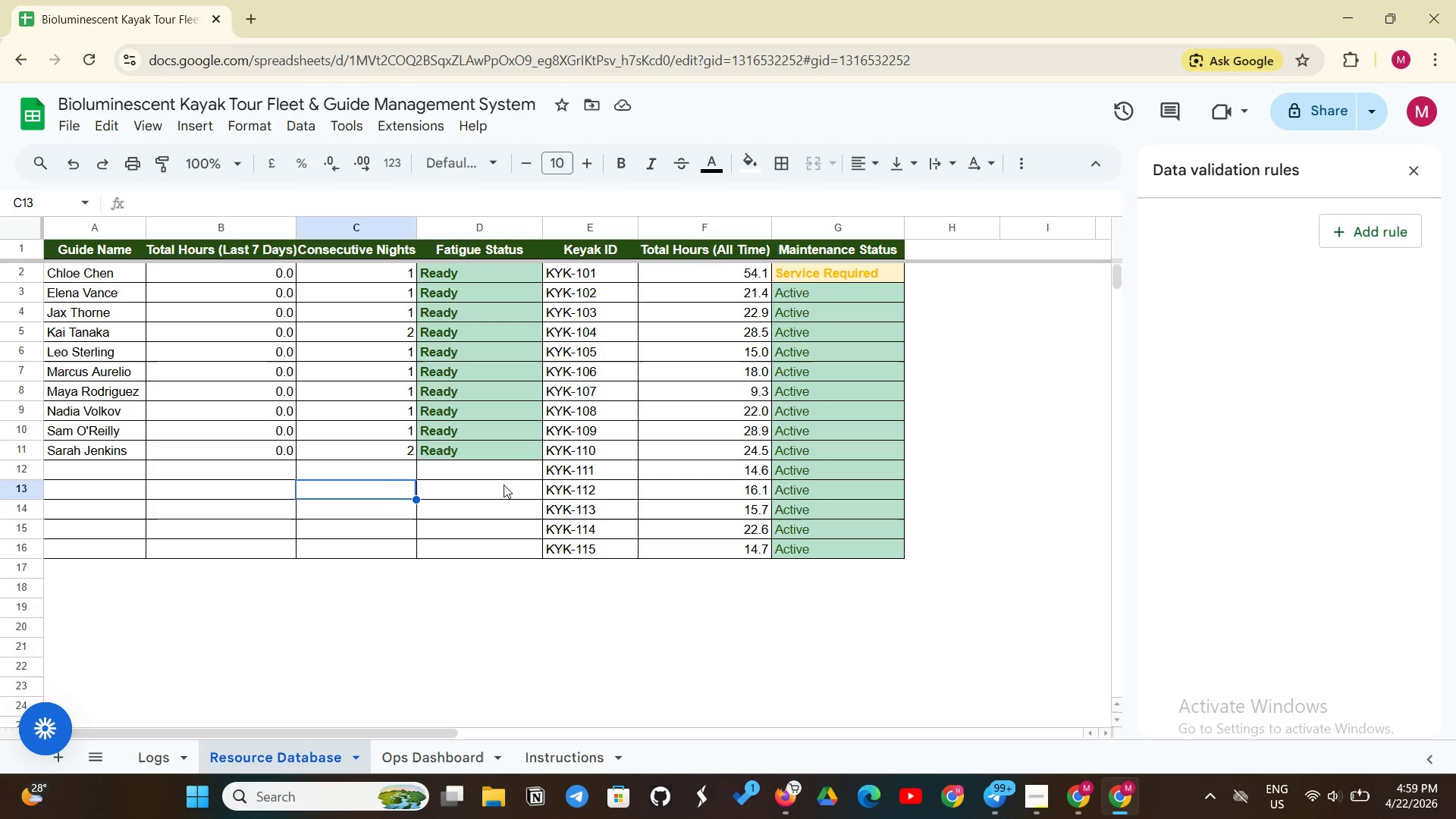 
wait(5.09)
 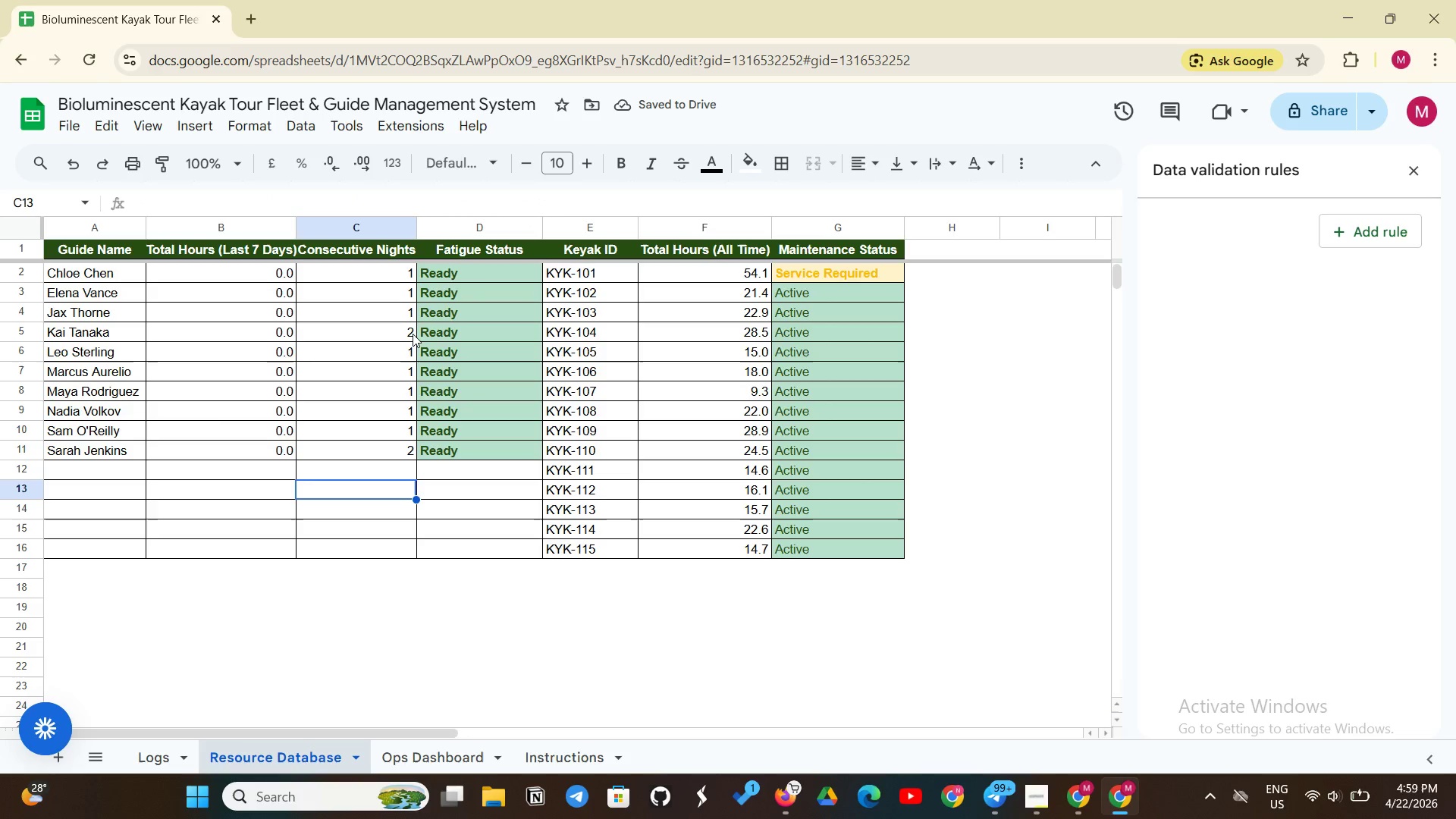 
left_click([212, 272])
 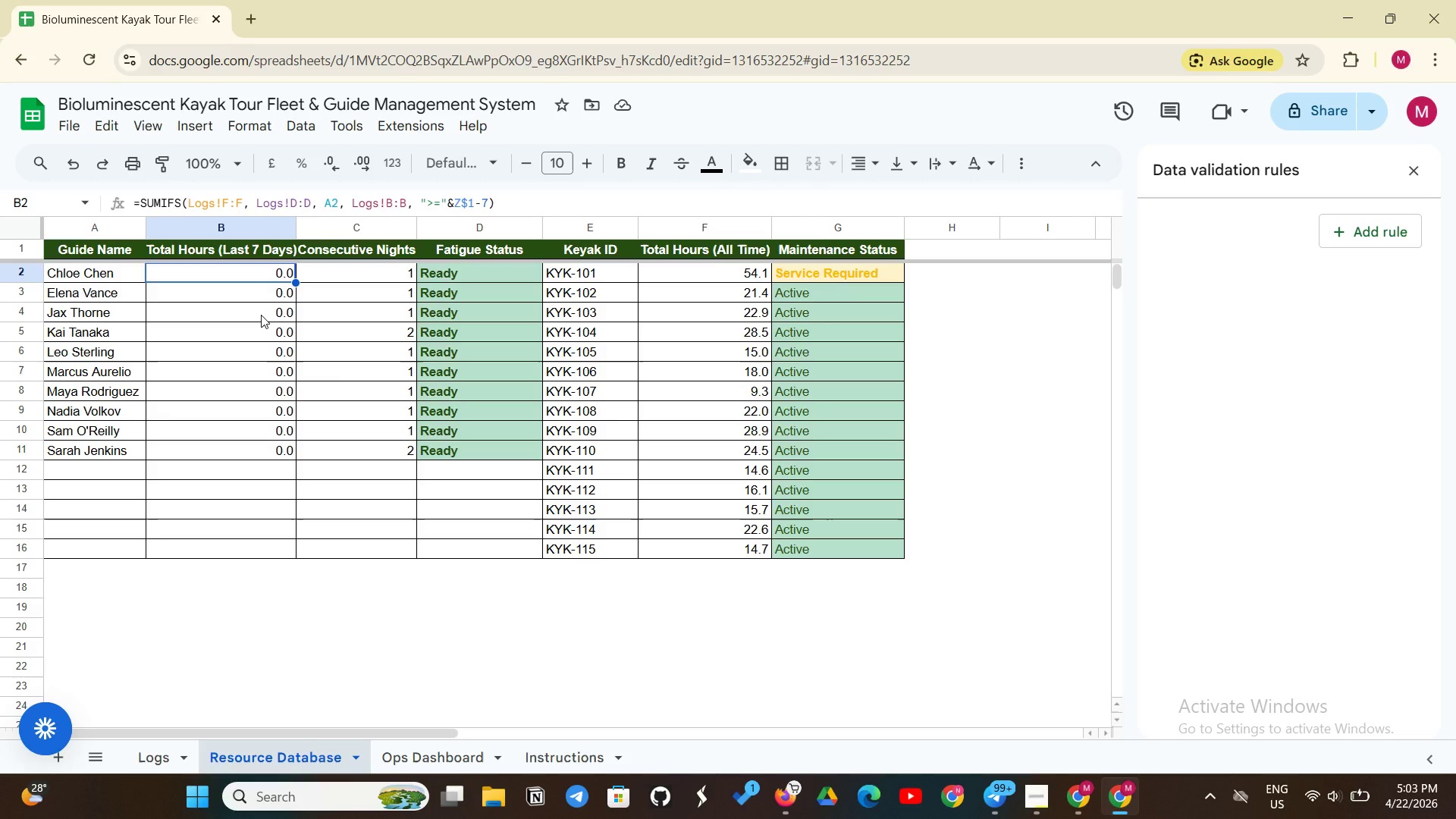 
wait(203.75)
 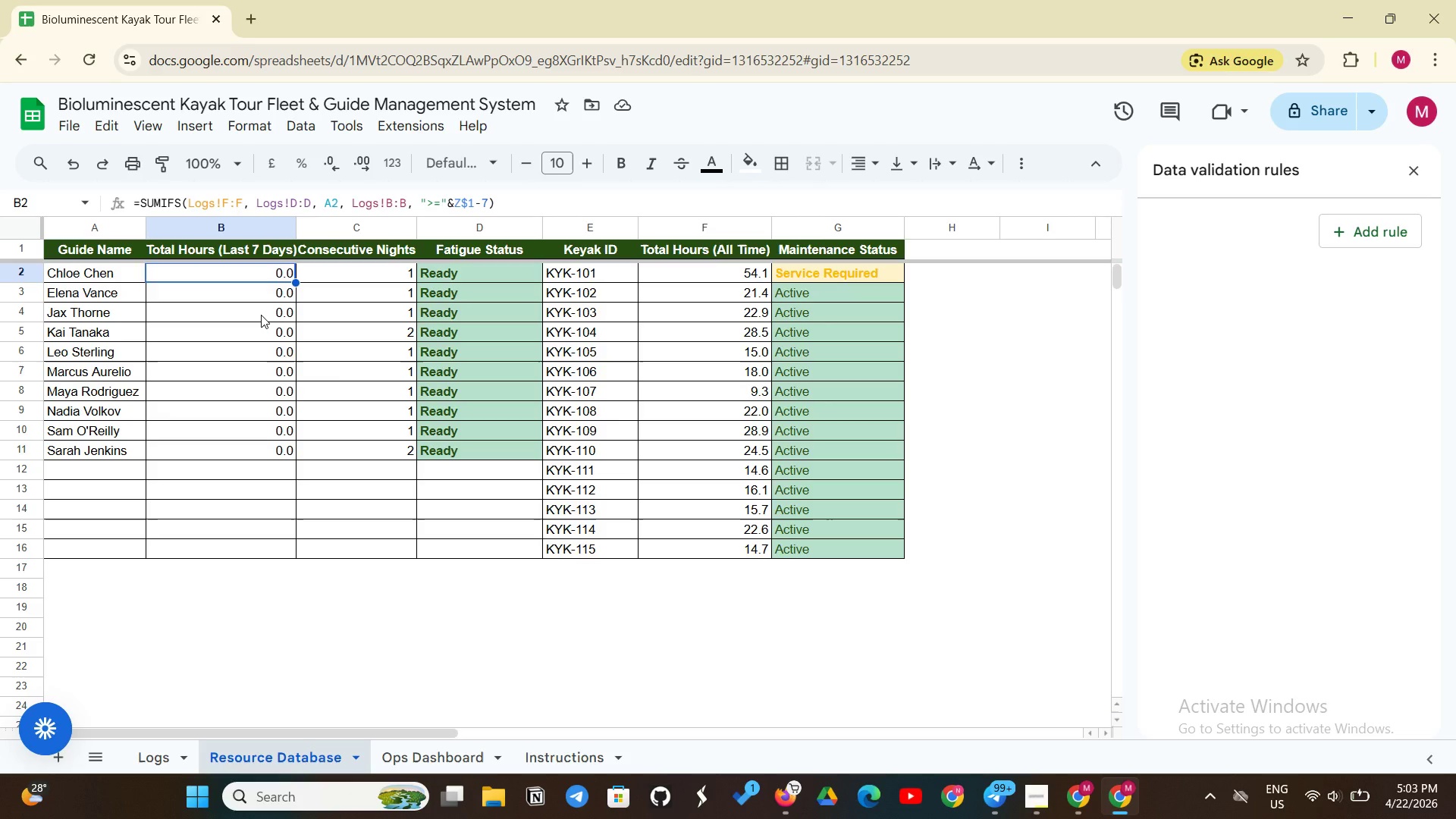 
left_click([940, 287])
 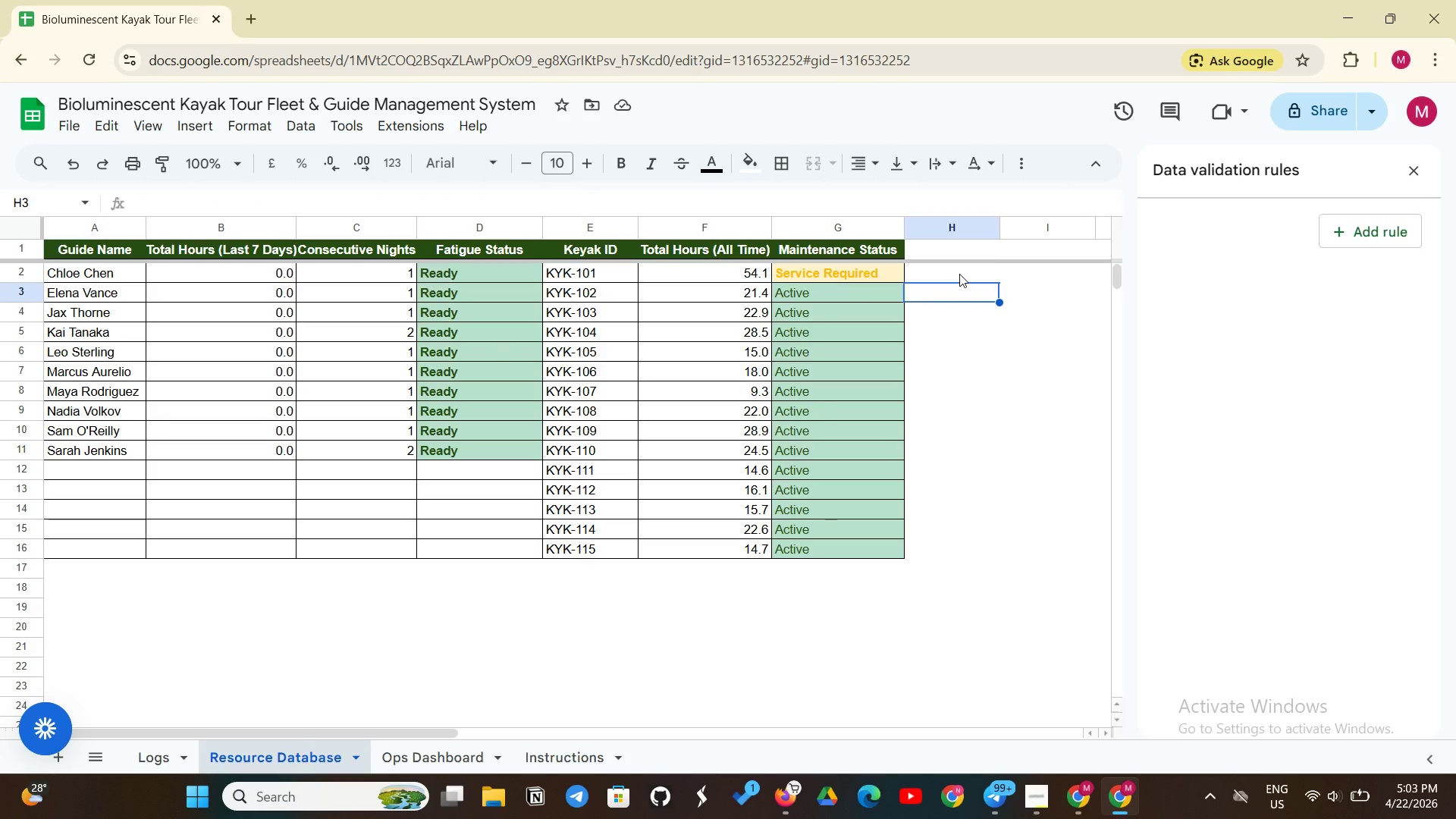 
left_click([959, 274])
 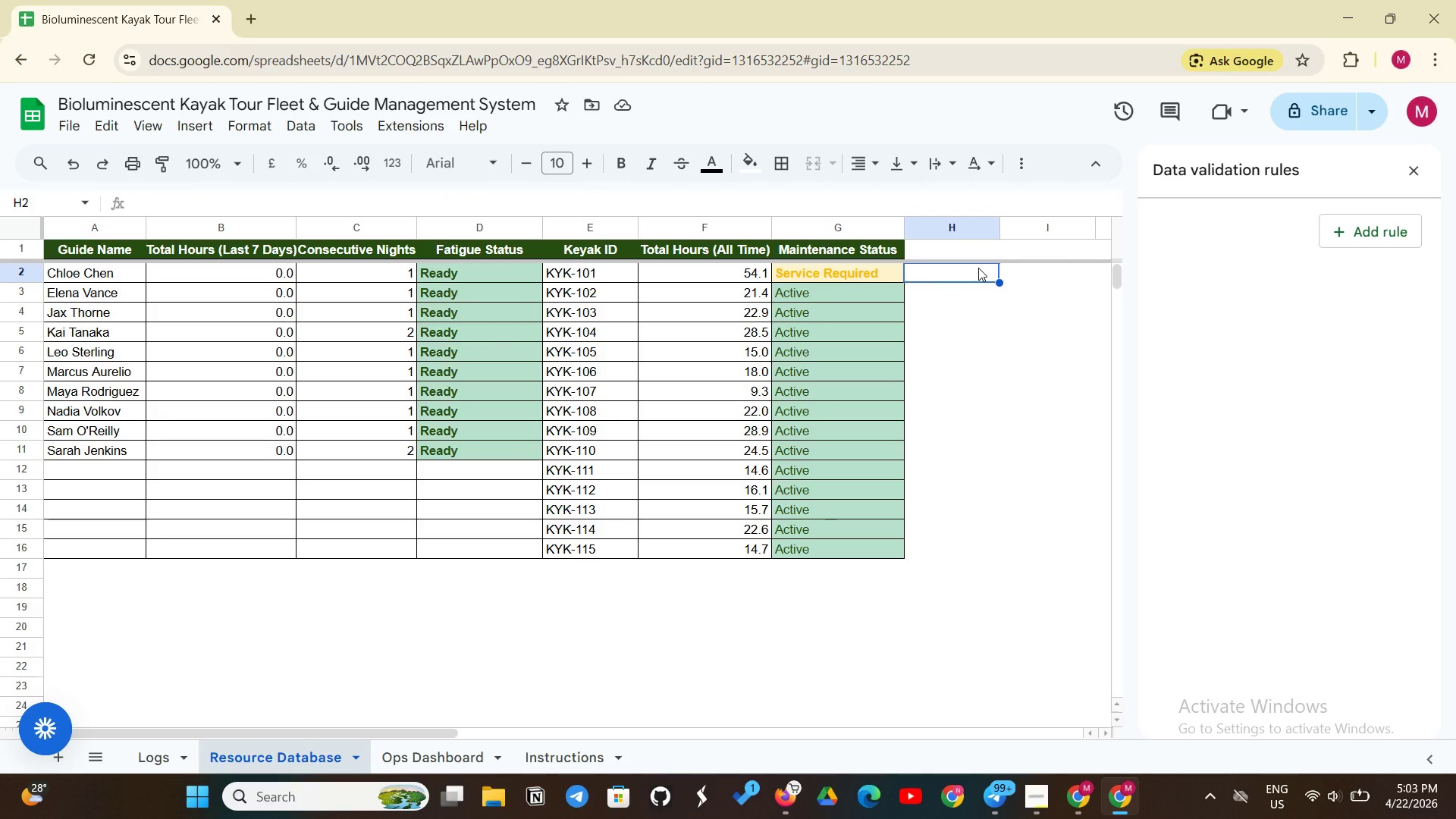 
wait(24.53)
 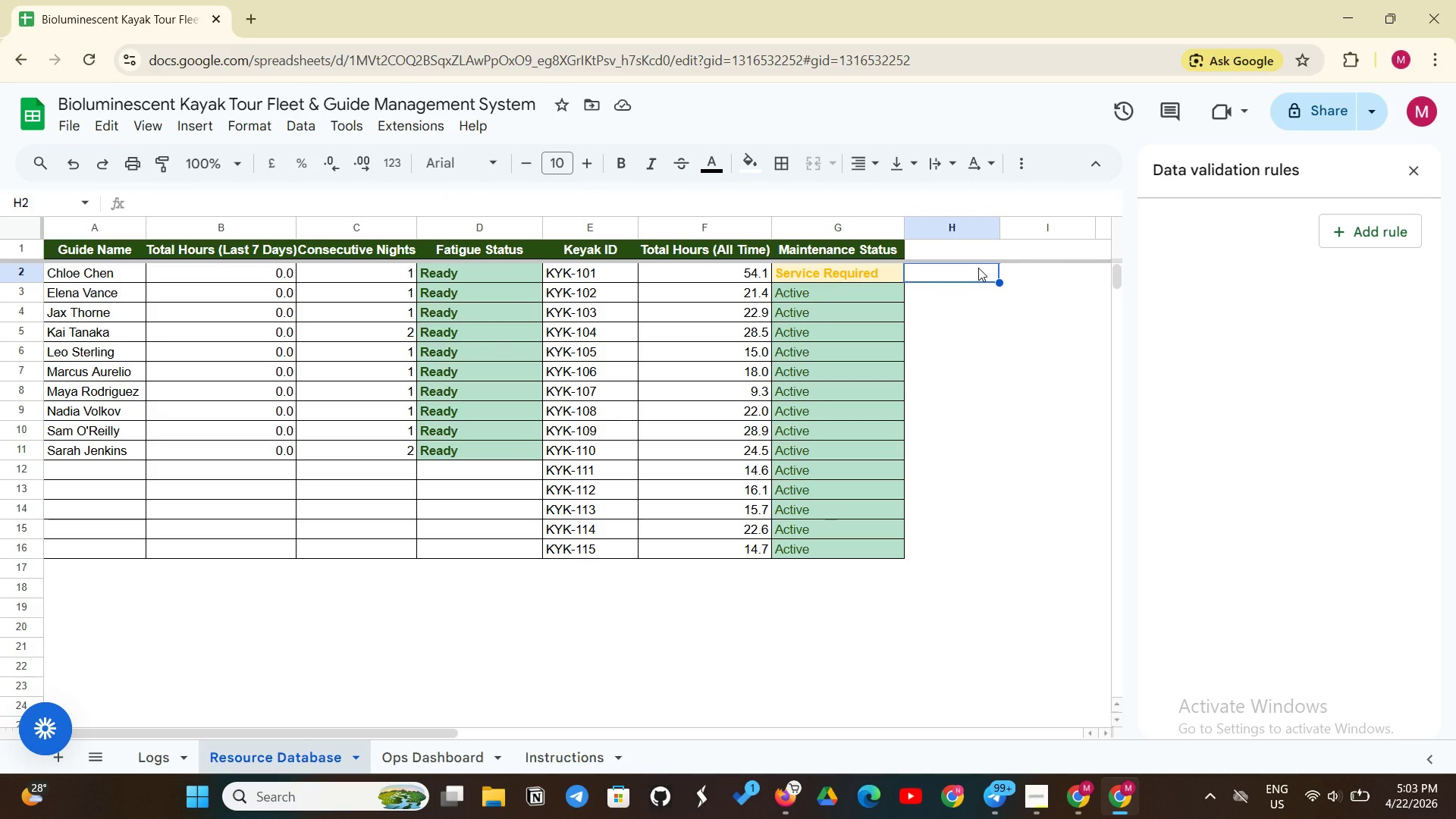 
left_click([235, 421])
 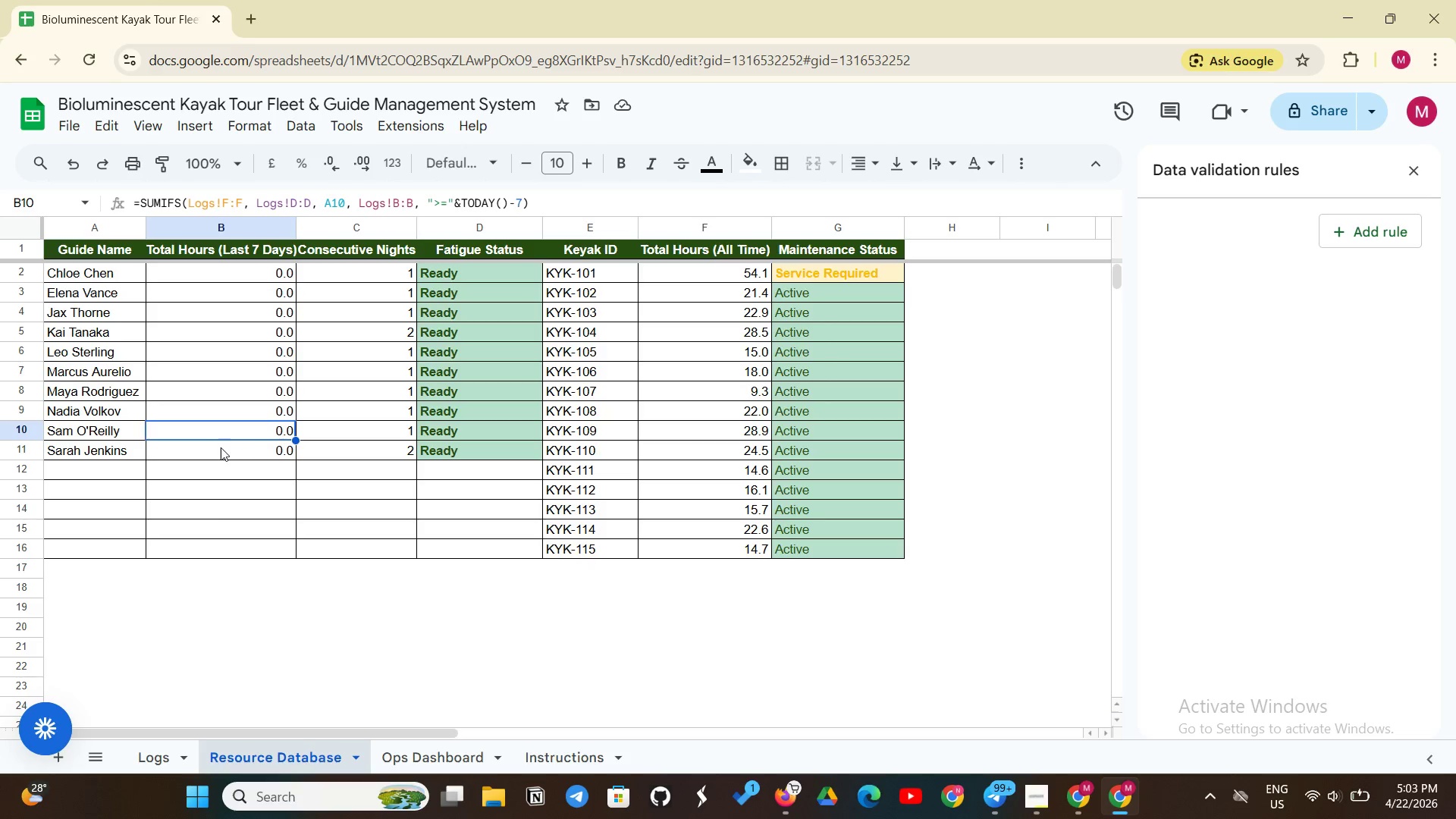 
double_click([221, 447])
 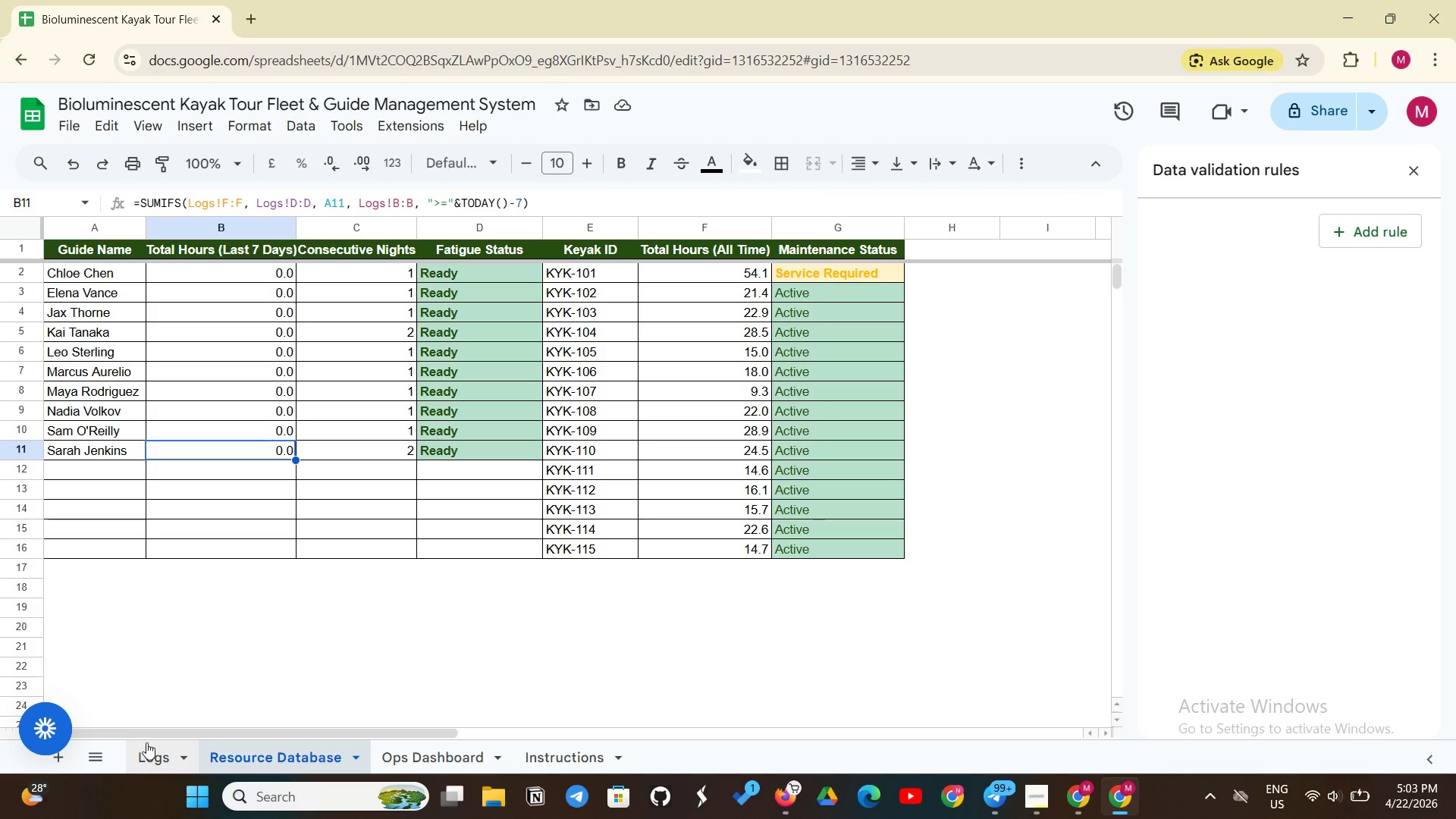 
left_click([145, 743])
 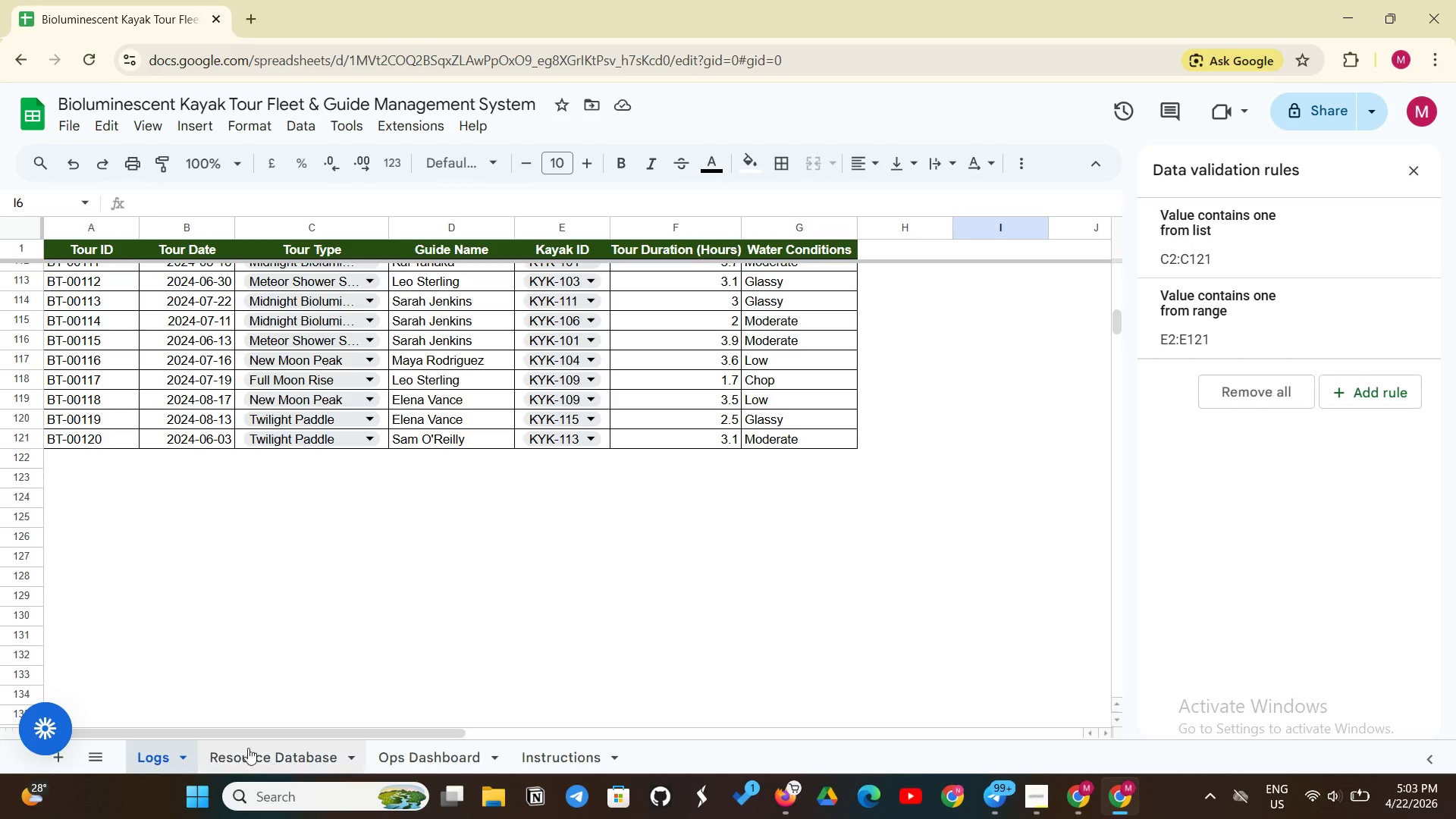 
scroll: coordinate [258, 629], scroll_direction: up, amount: 29.0
 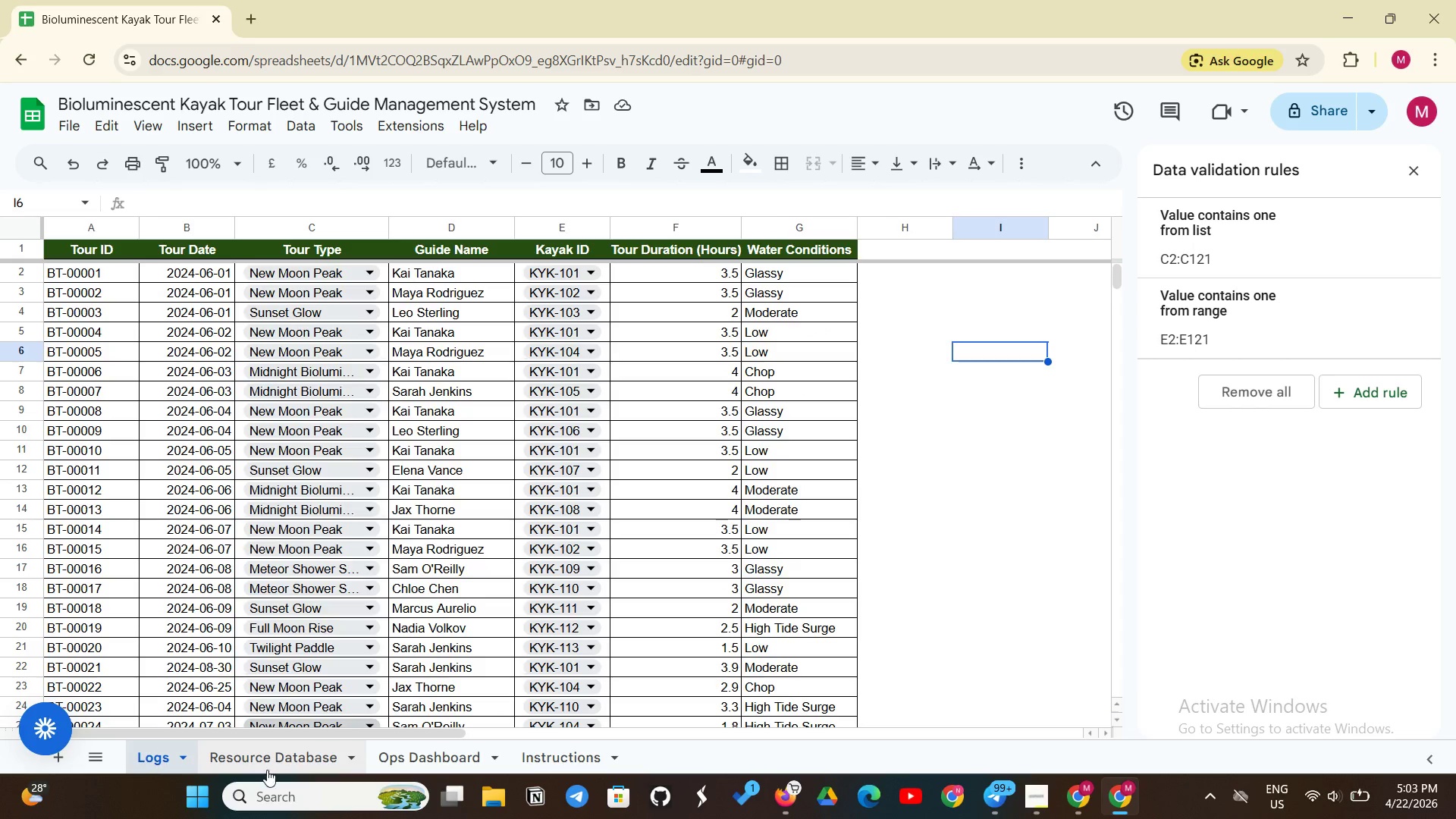 
left_click([268, 770])
 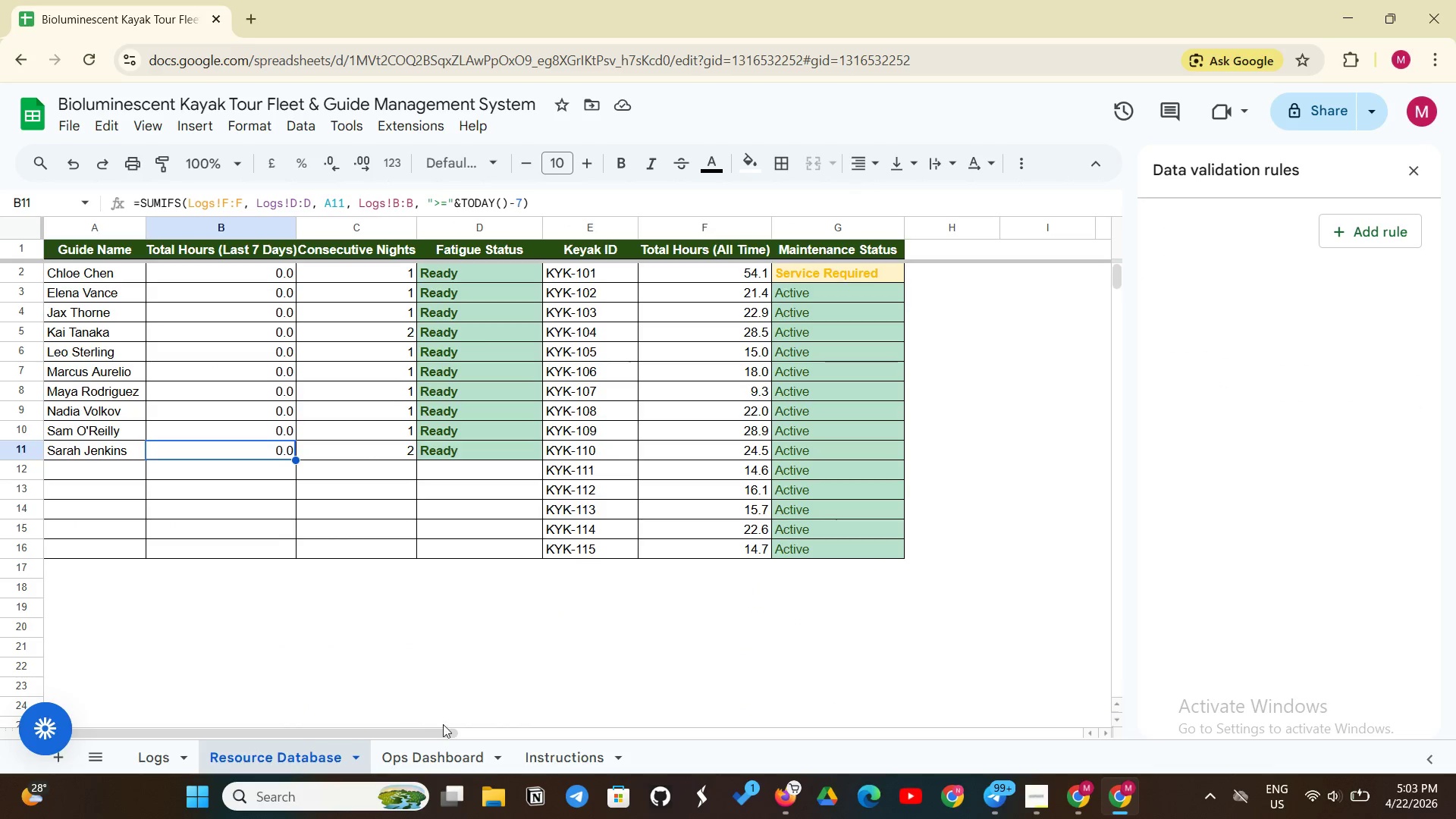 
left_click([438, 745])
 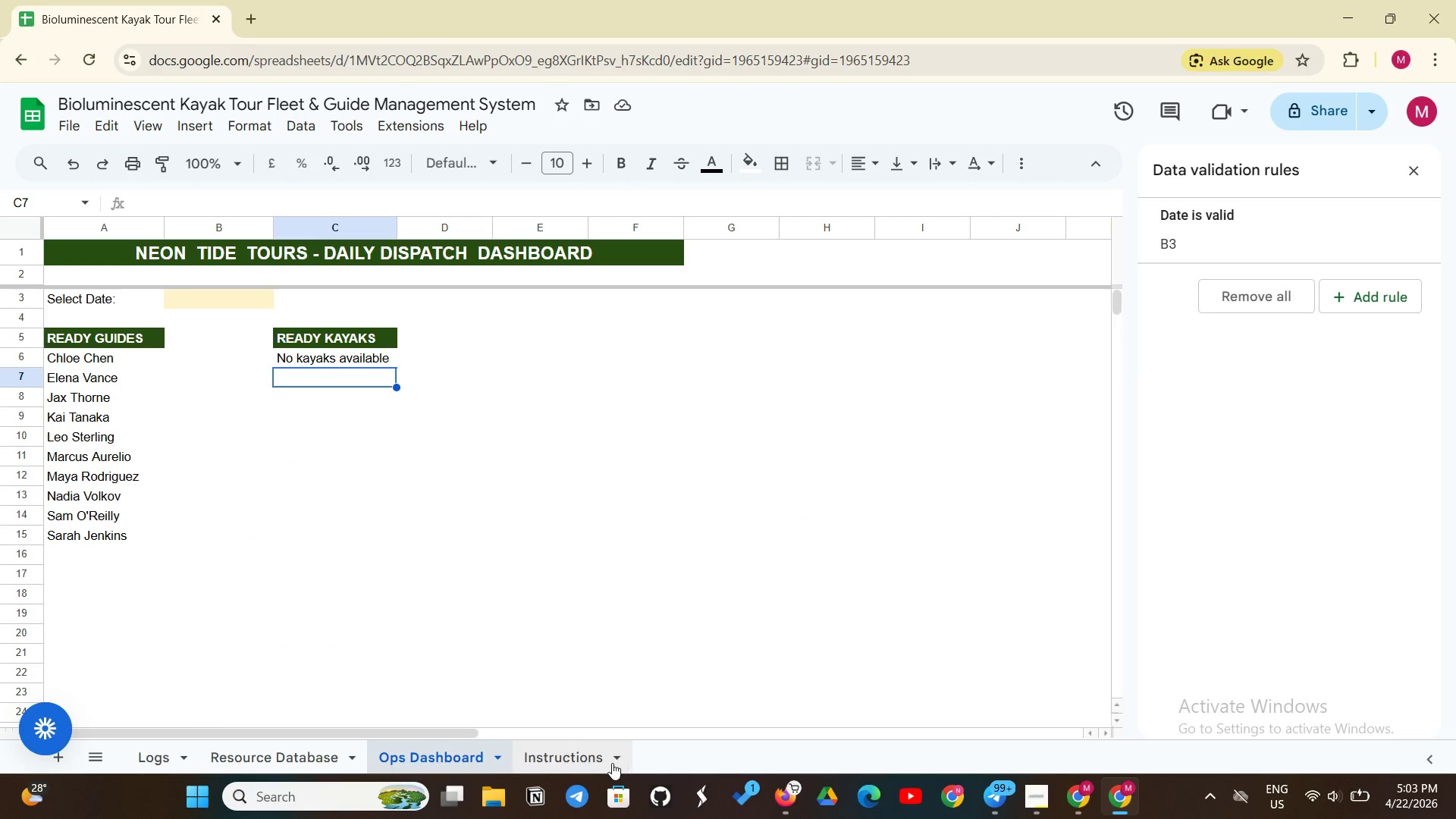 
left_click([570, 770])
 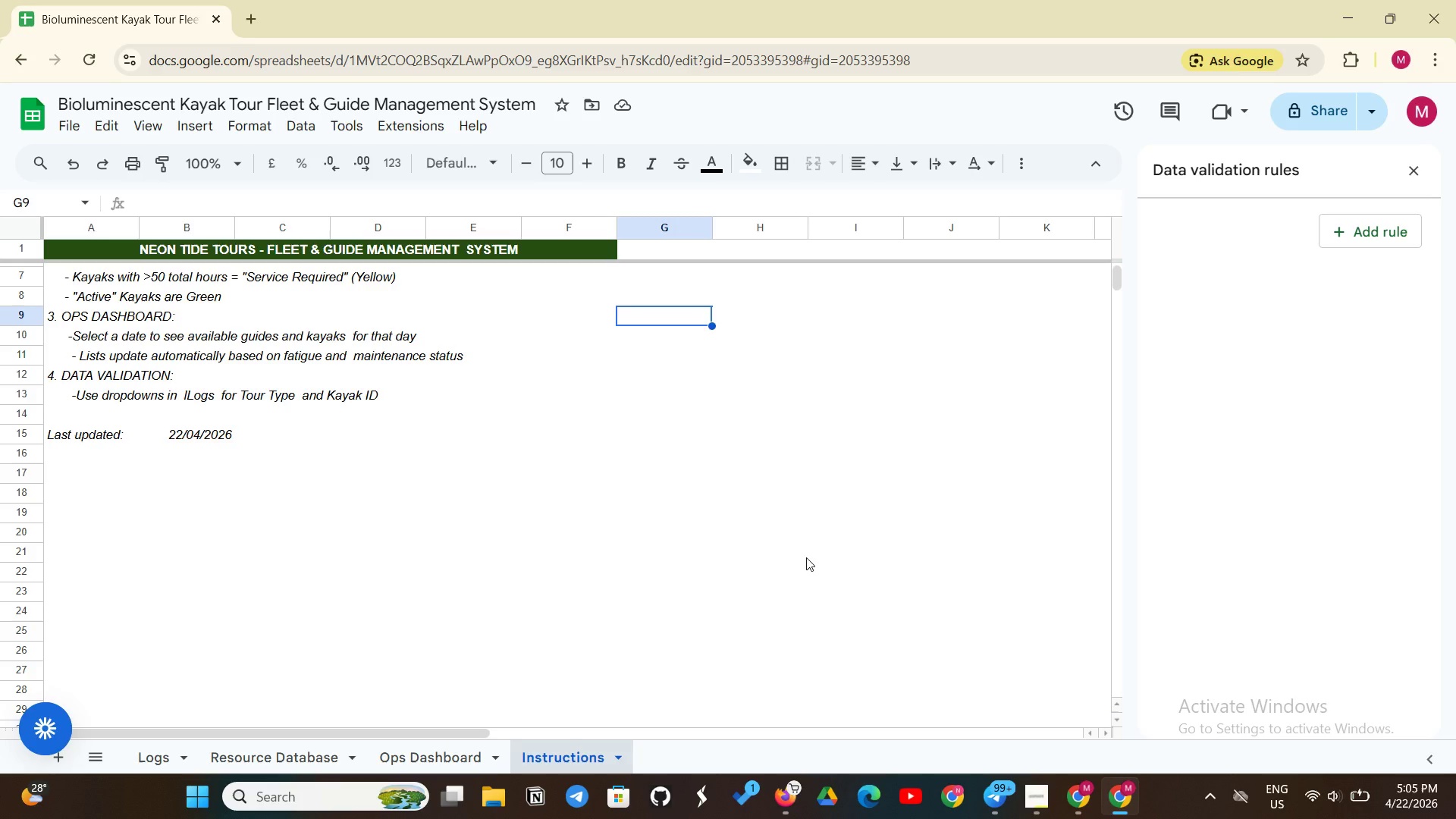 
wait(86.38)
 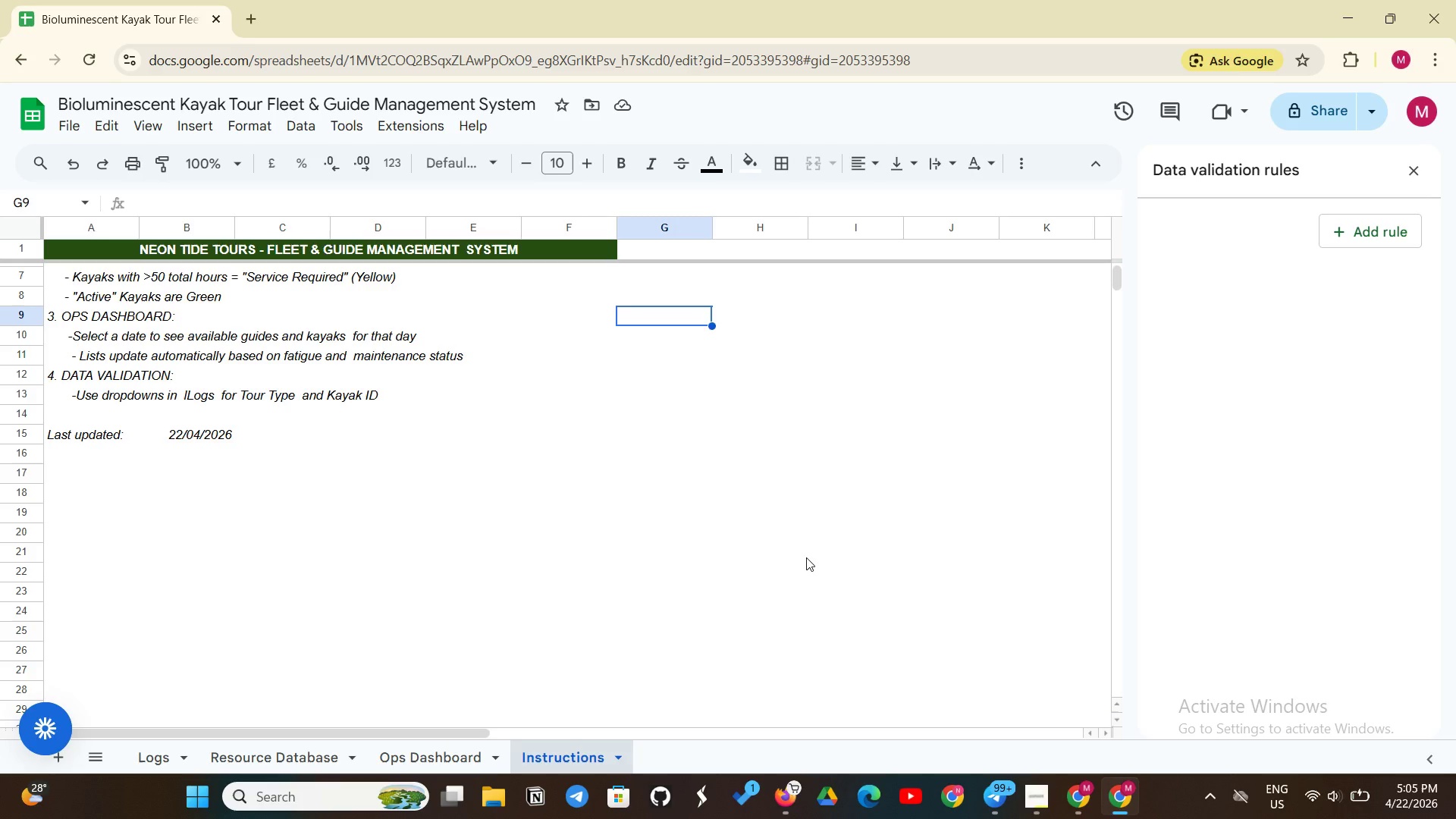 
left_click([463, 757])
 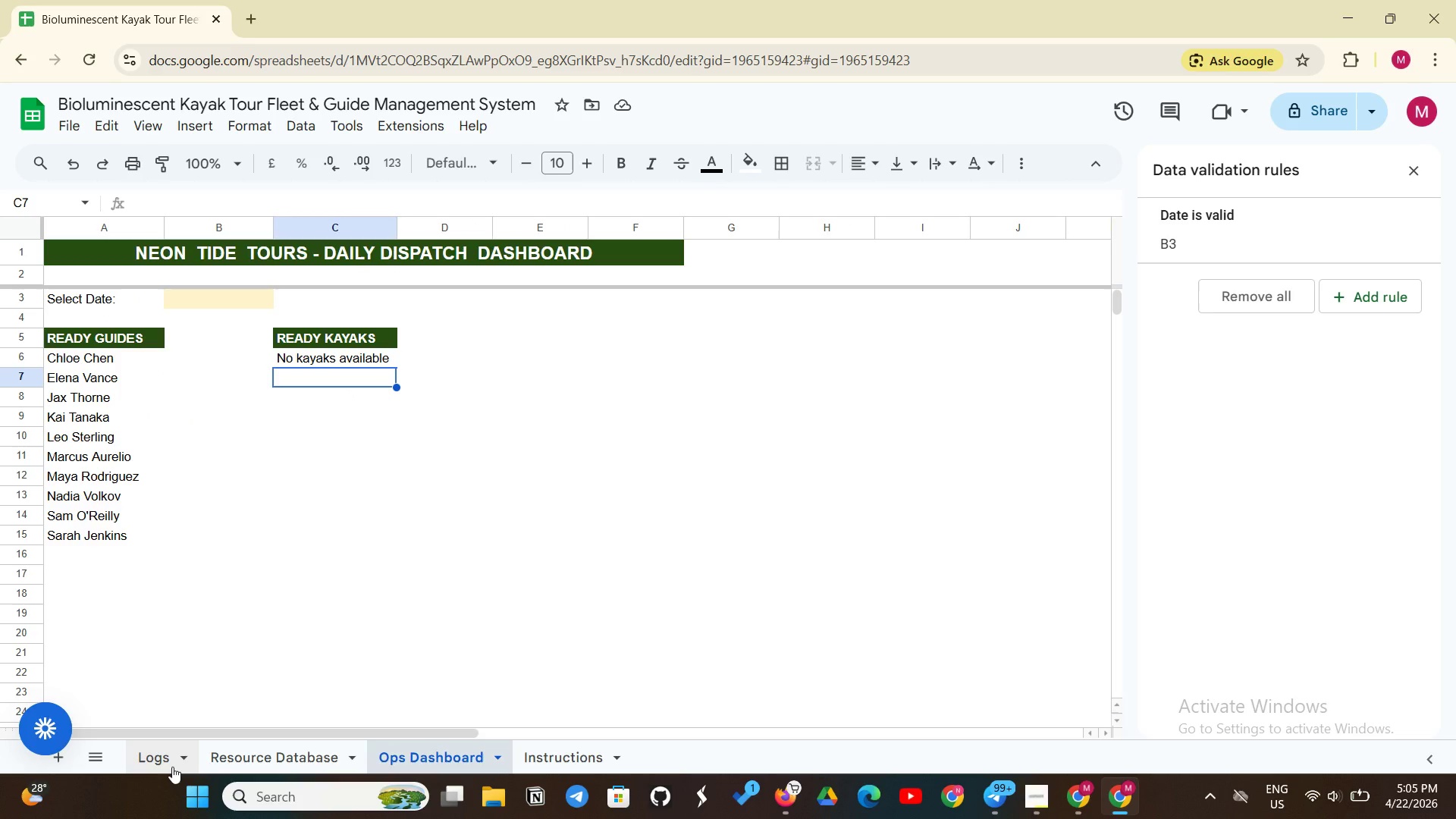 
left_click([244, 754])
 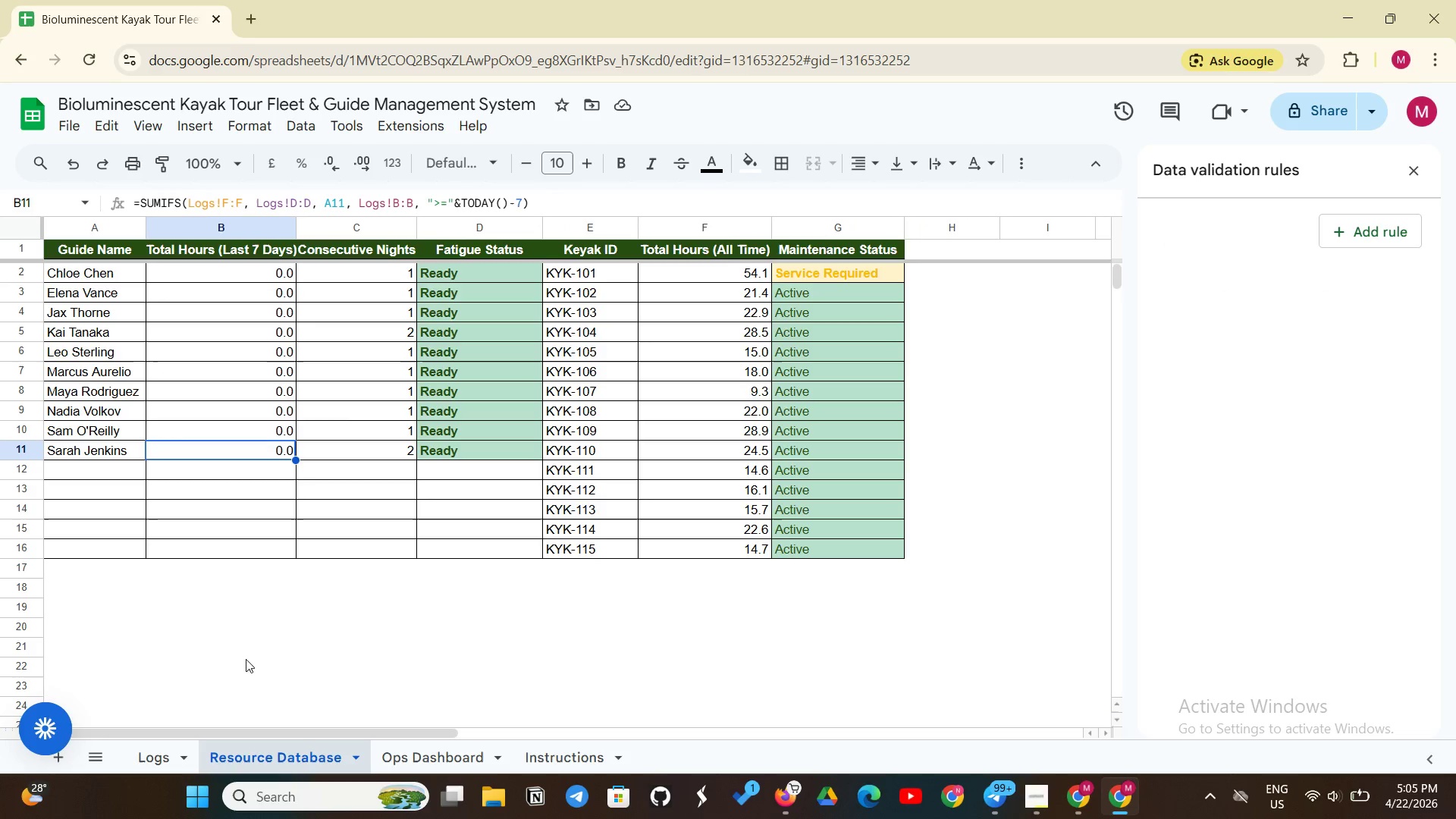 
scroll: coordinate [255, 645], scroll_direction: up, amount: 5.0
 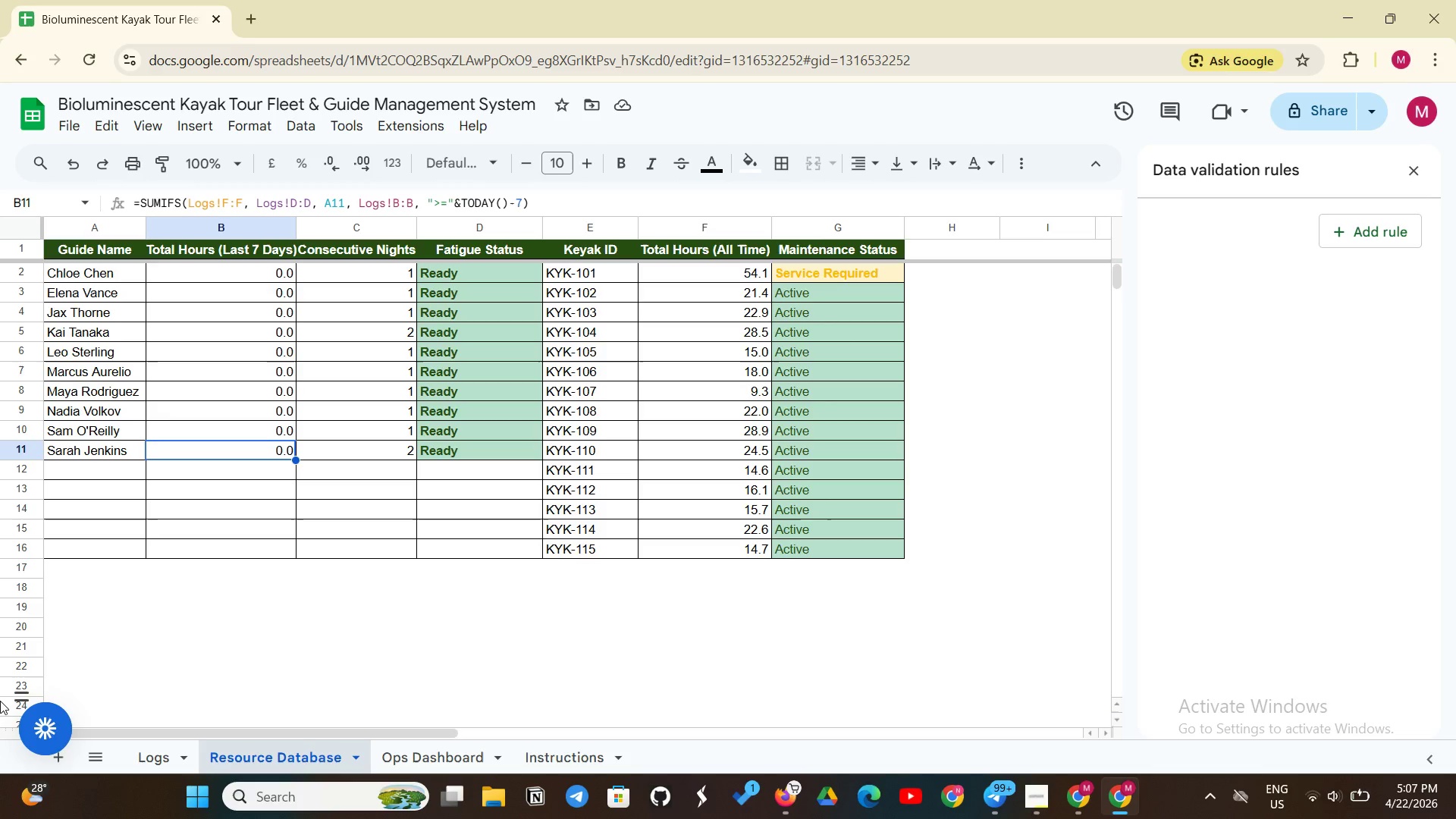 
wait(139.03)
 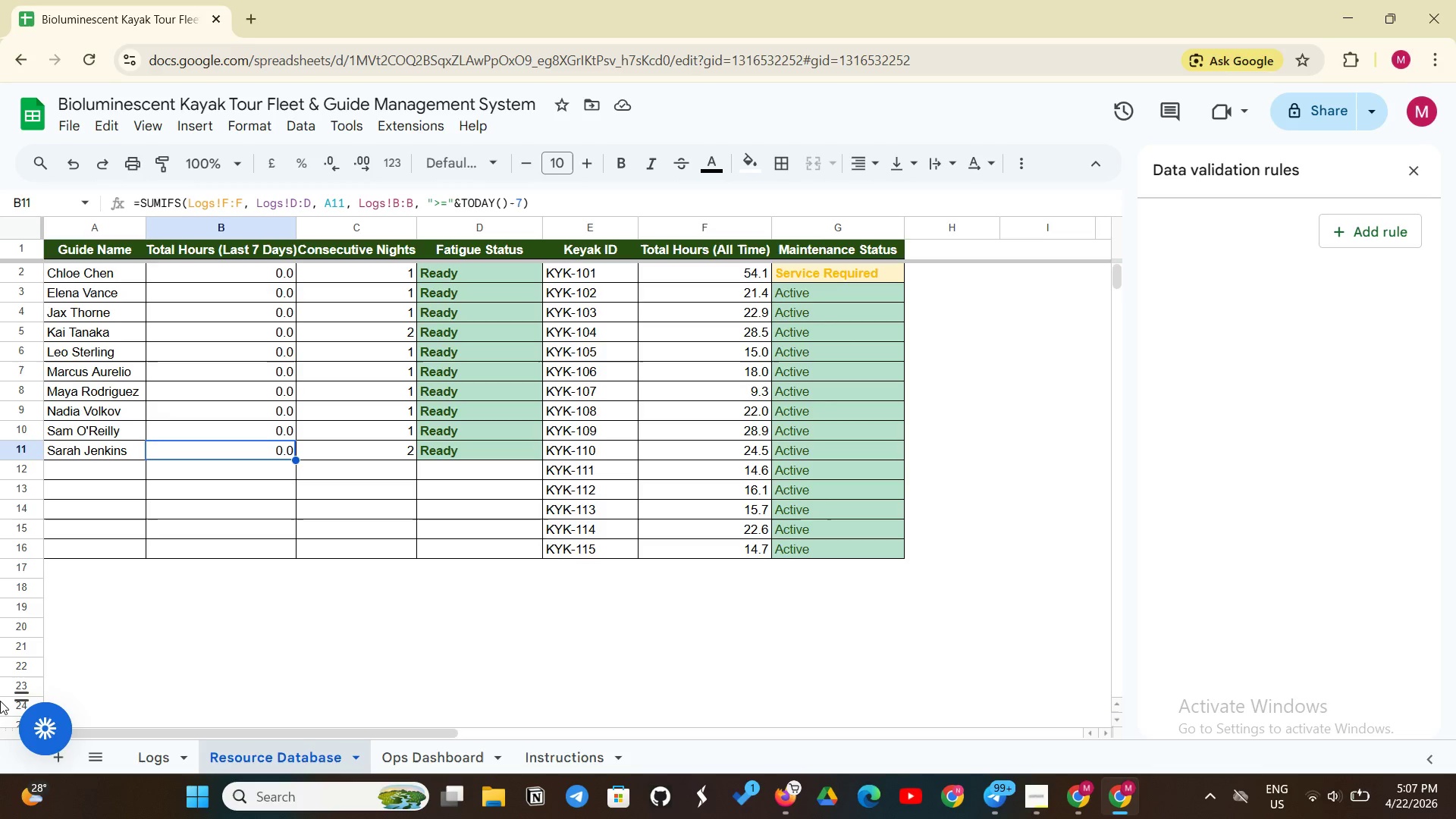 
left_click([1037, 802])
 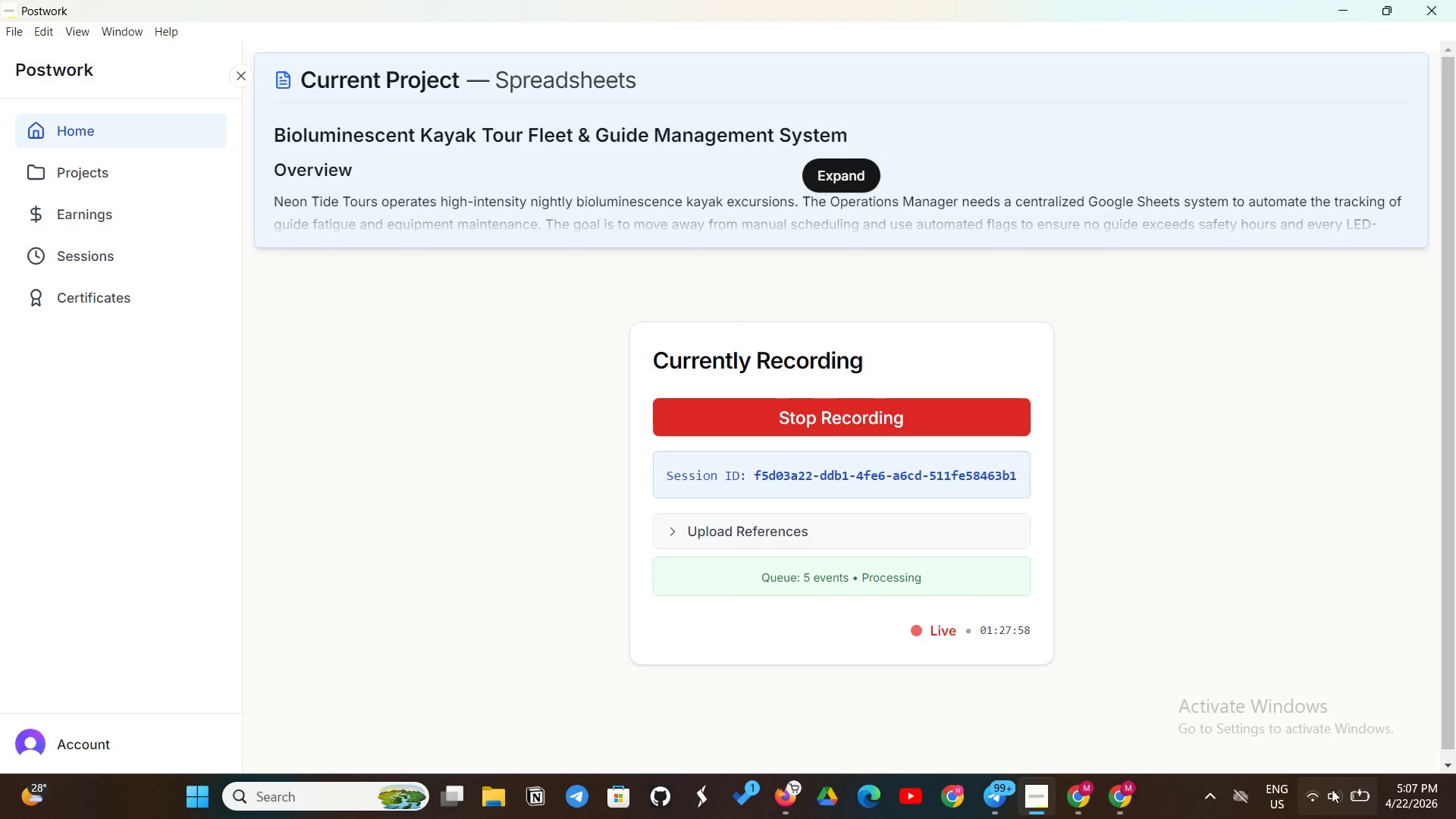 
left_click([1324, 797])
 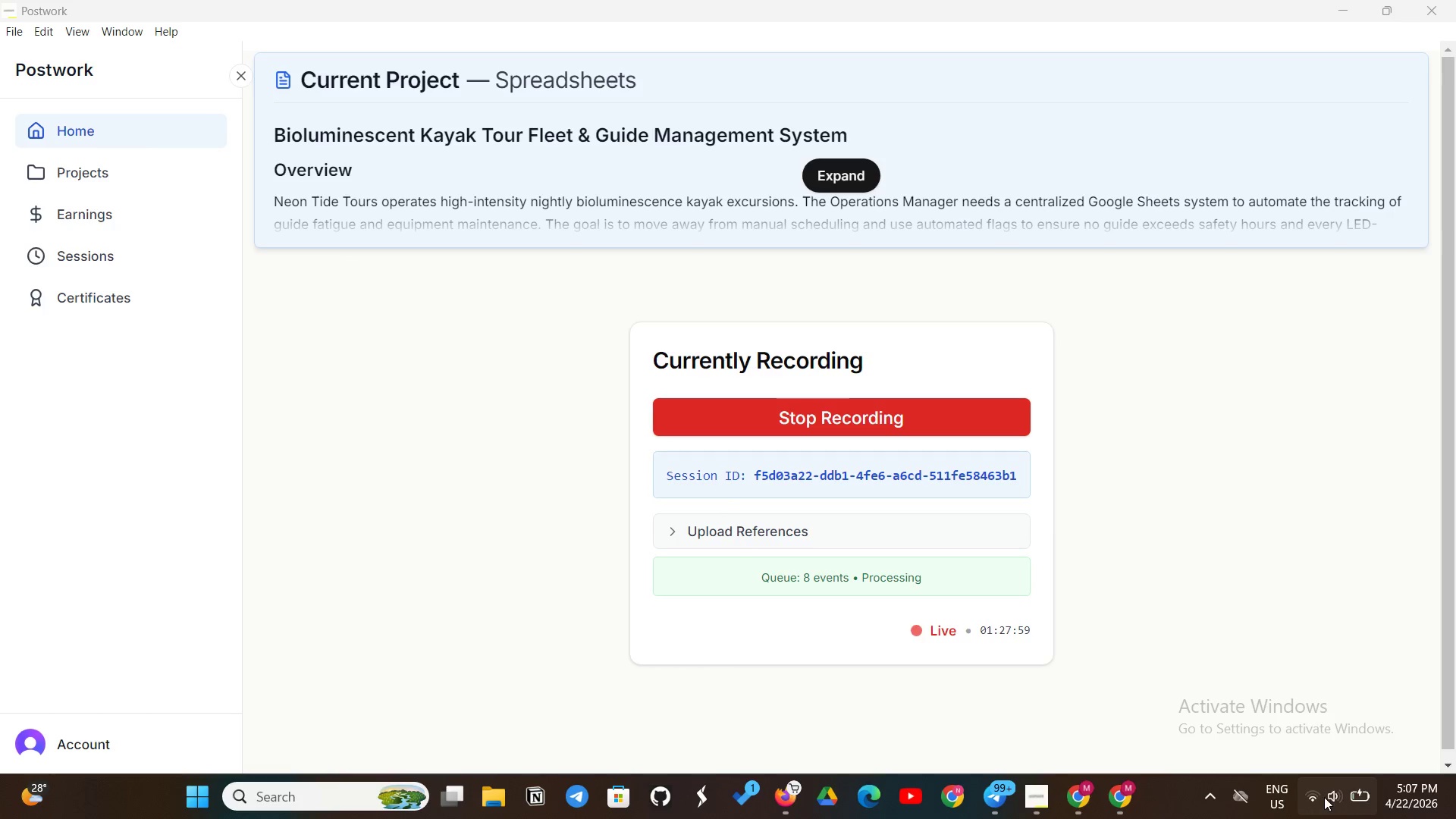 
left_click([1320, 799])
 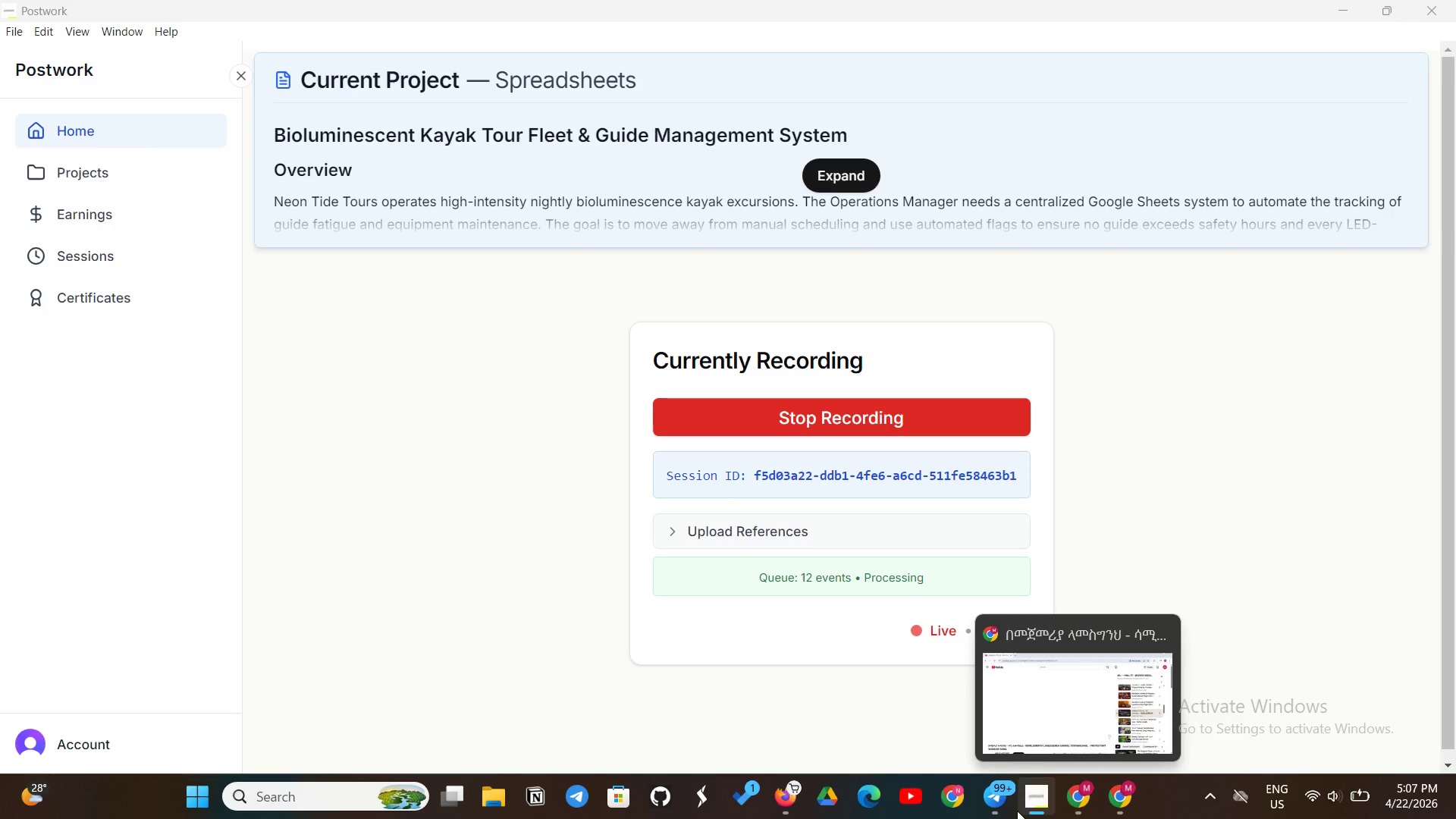 
mouse_move([1071, 796])
 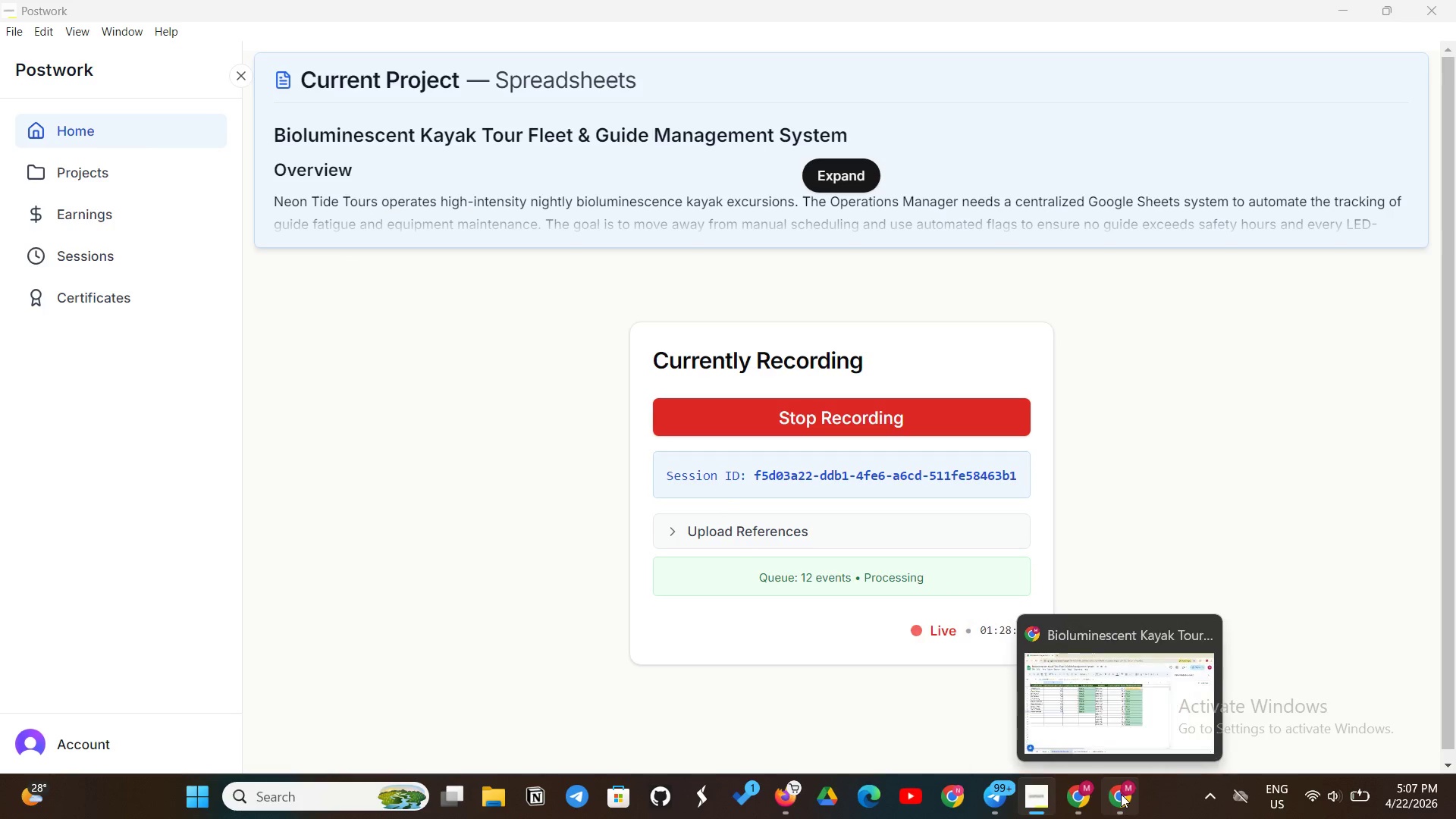 
left_click([1121, 794])
 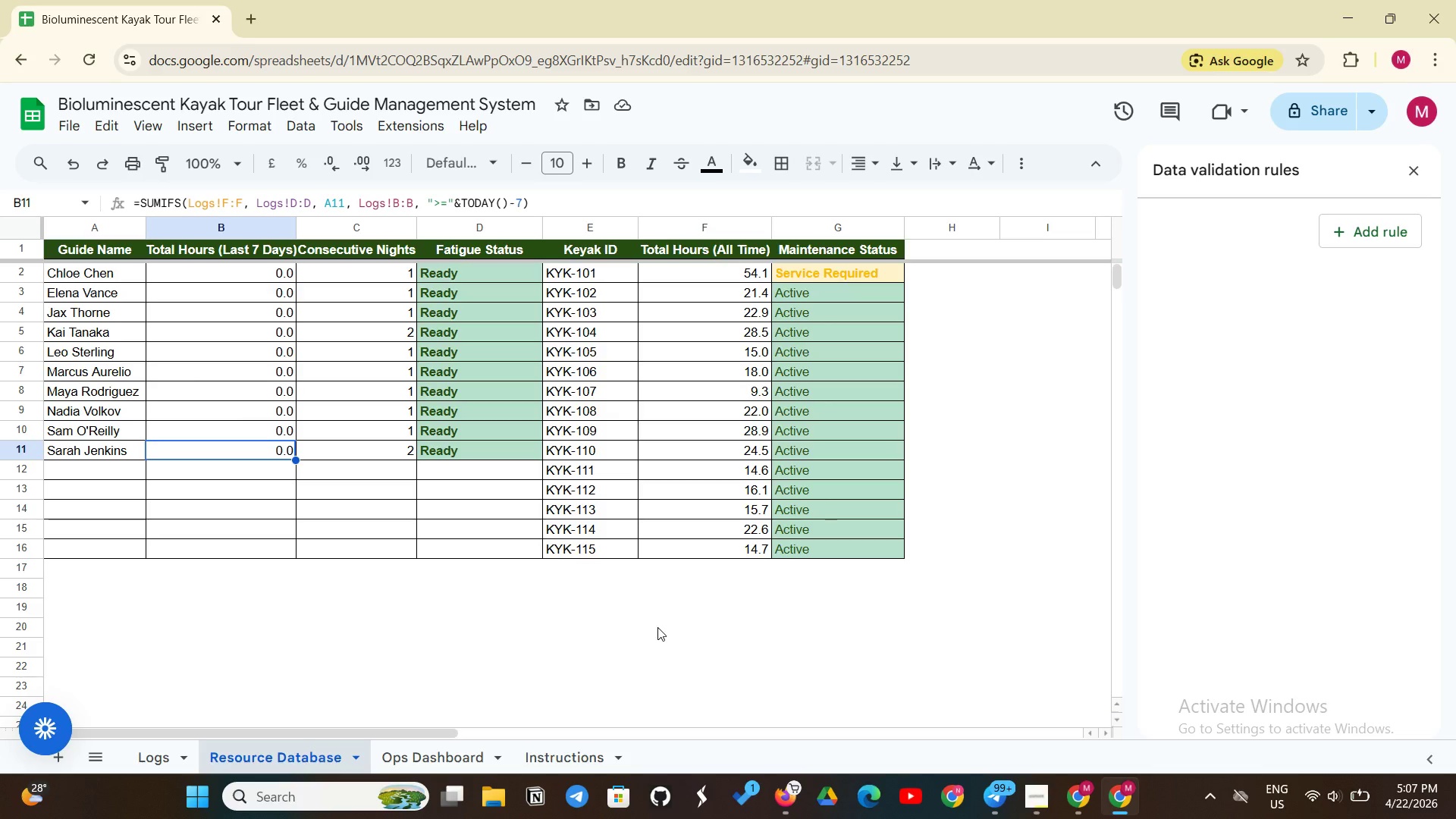 
wait(19.28)
 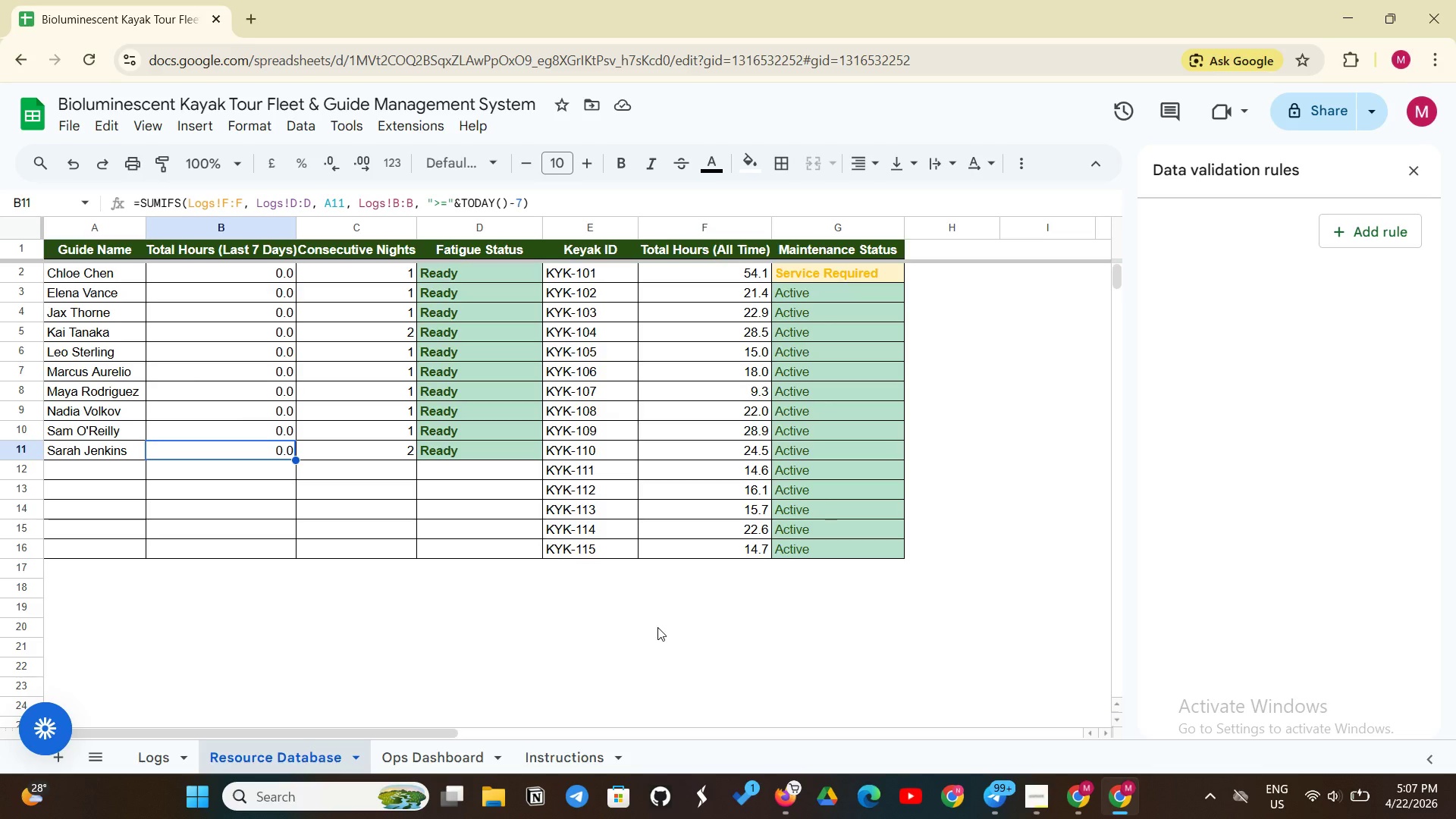 
left_click([419, 755])
 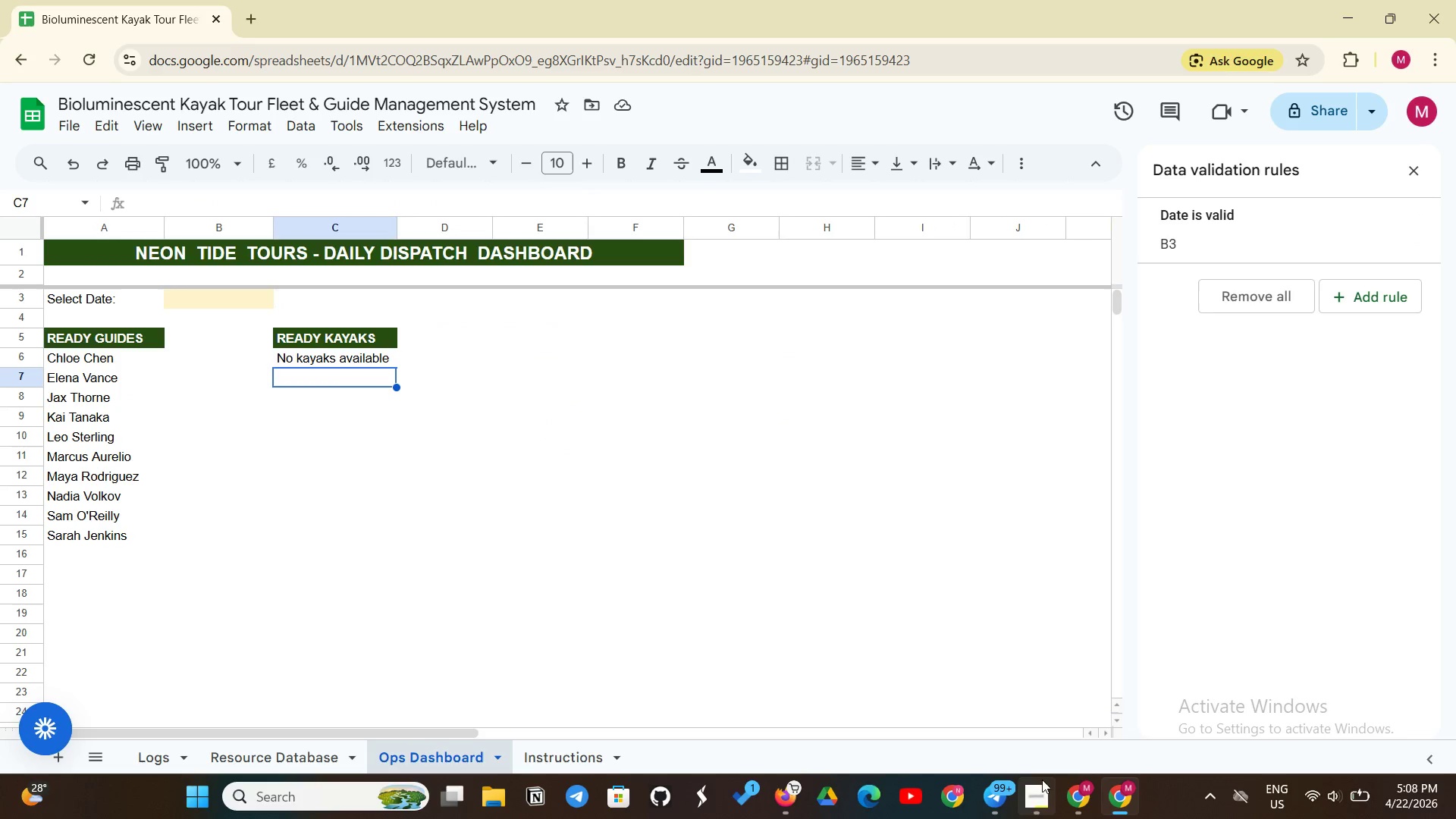 
left_click([1043, 791])